 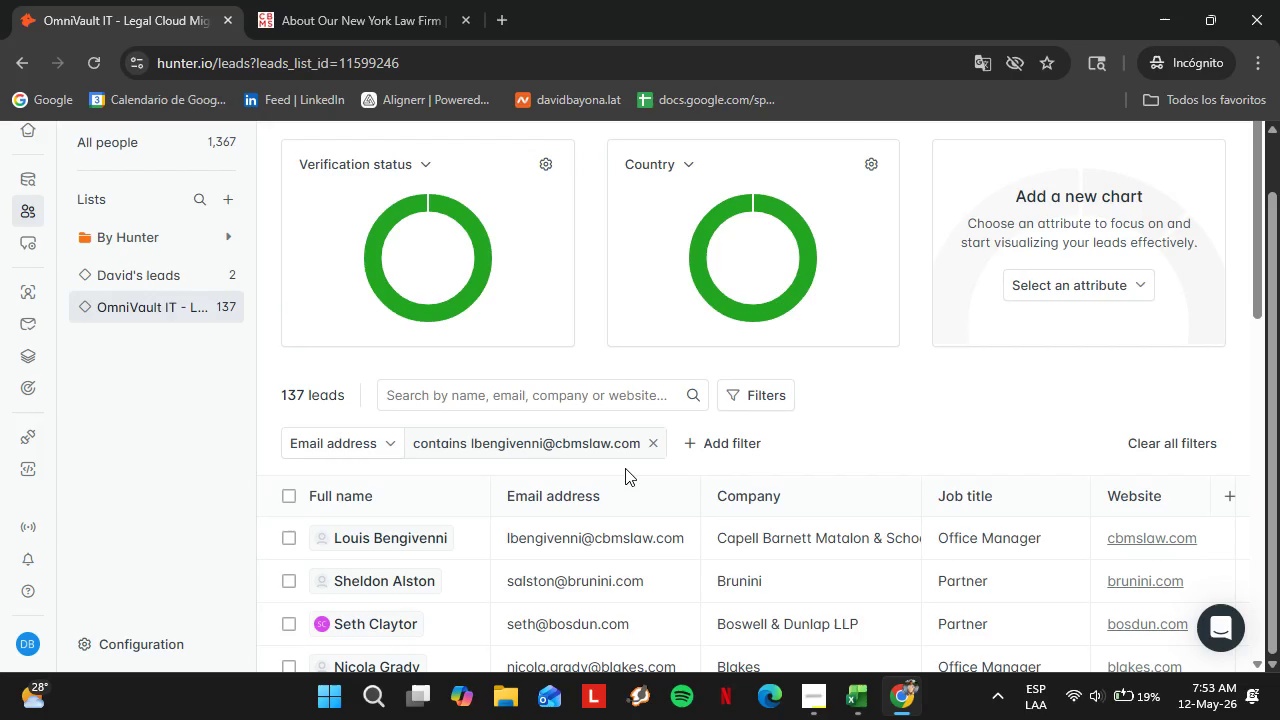 
left_click_drag(start_coordinate=[411, 531], to_coordinate=[806, 549])
 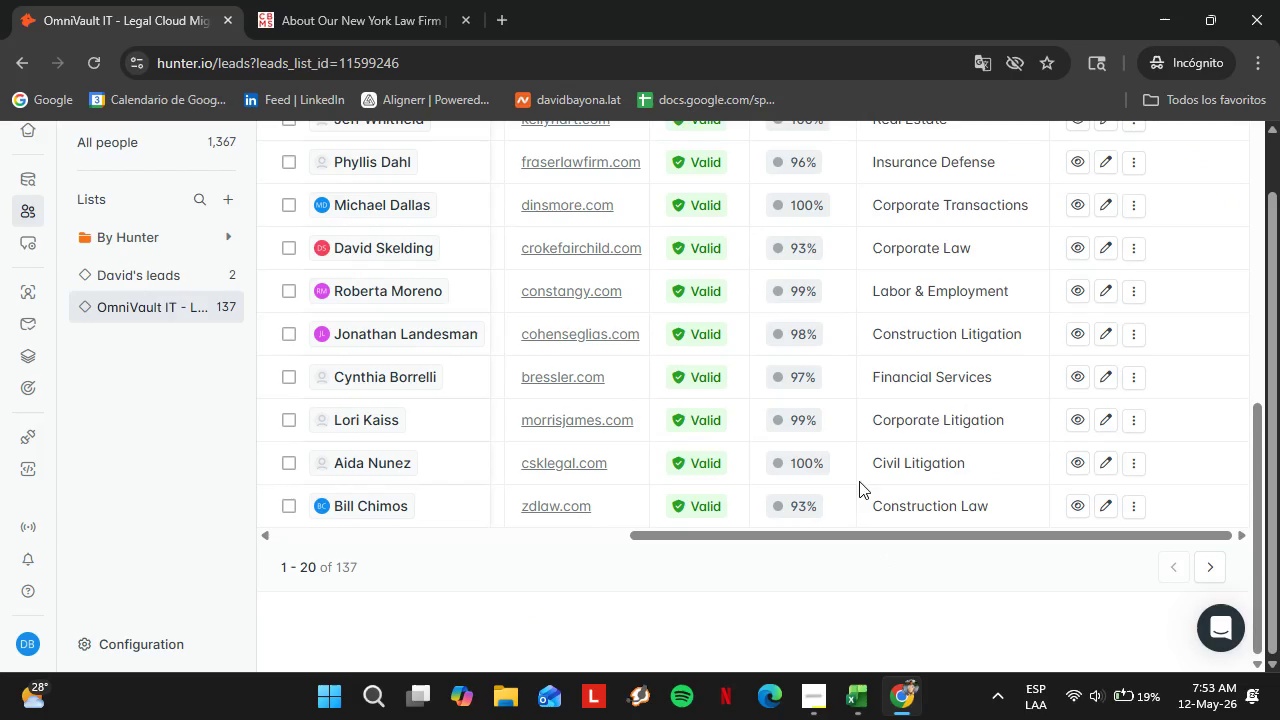 
scroll: coordinate [850, 464], scroll_direction: up, amount: 7.0
 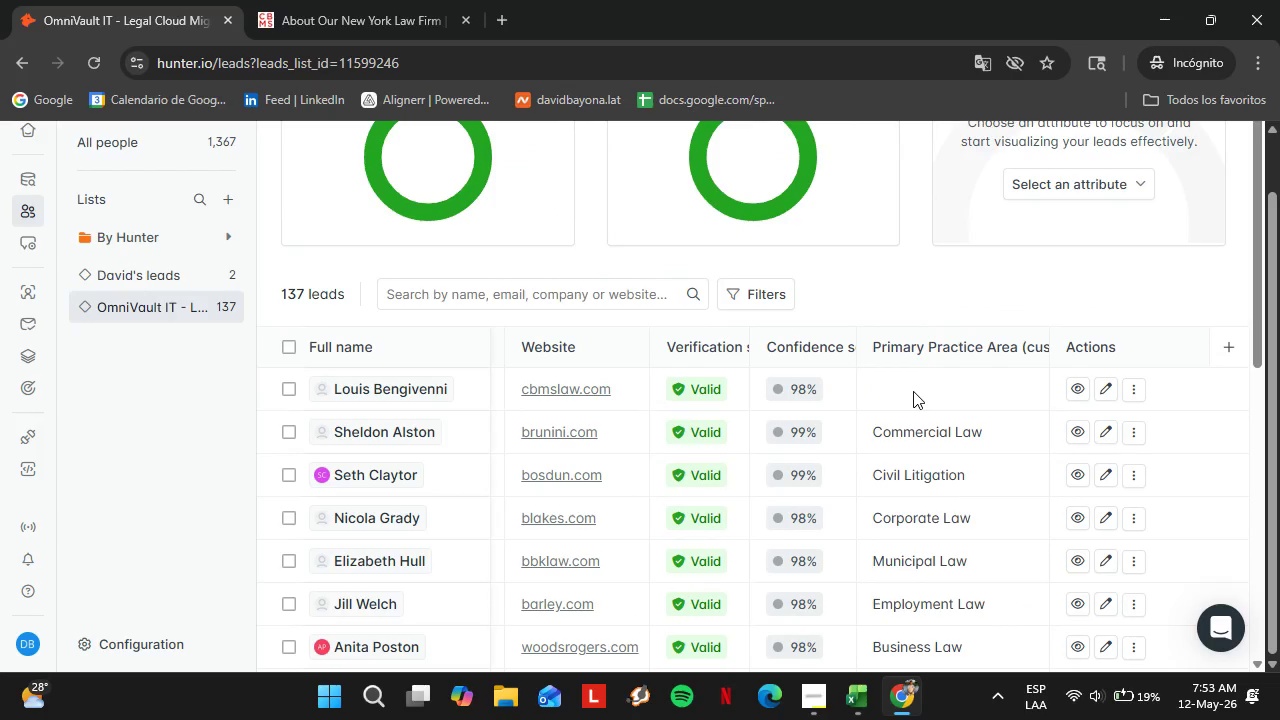 
double_click([913, 391])
 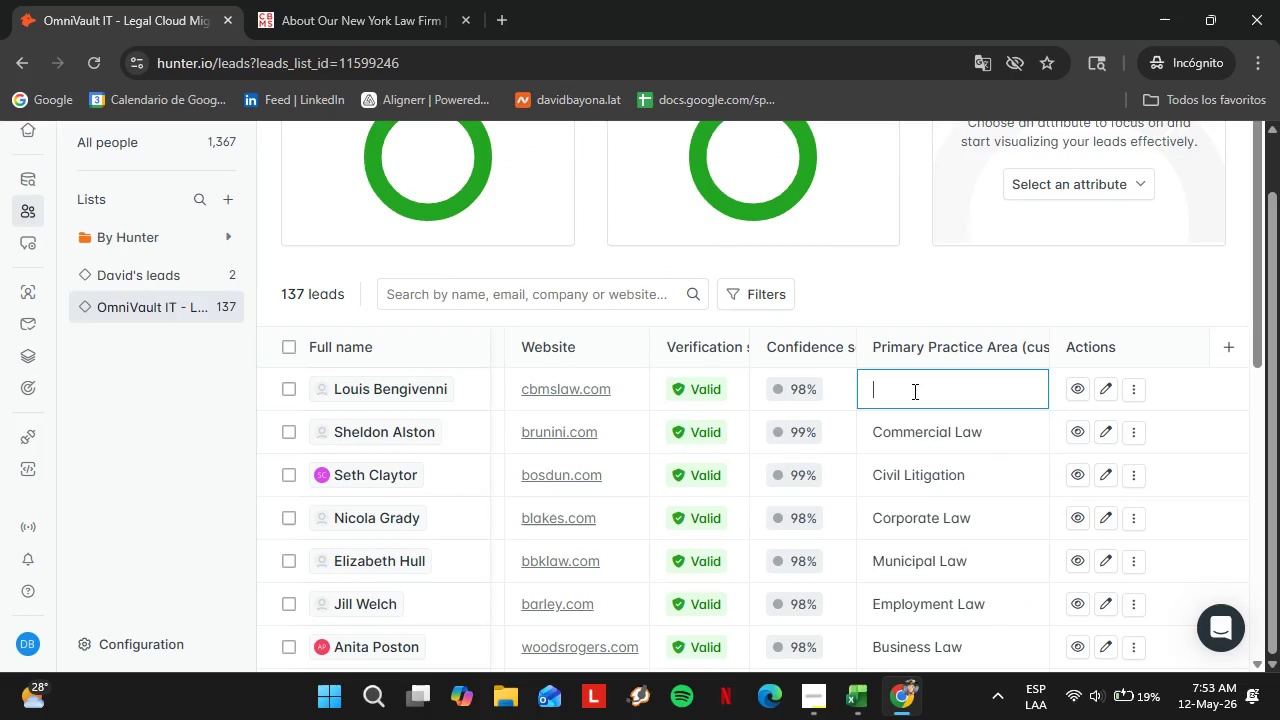 
triple_click([913, 391])
 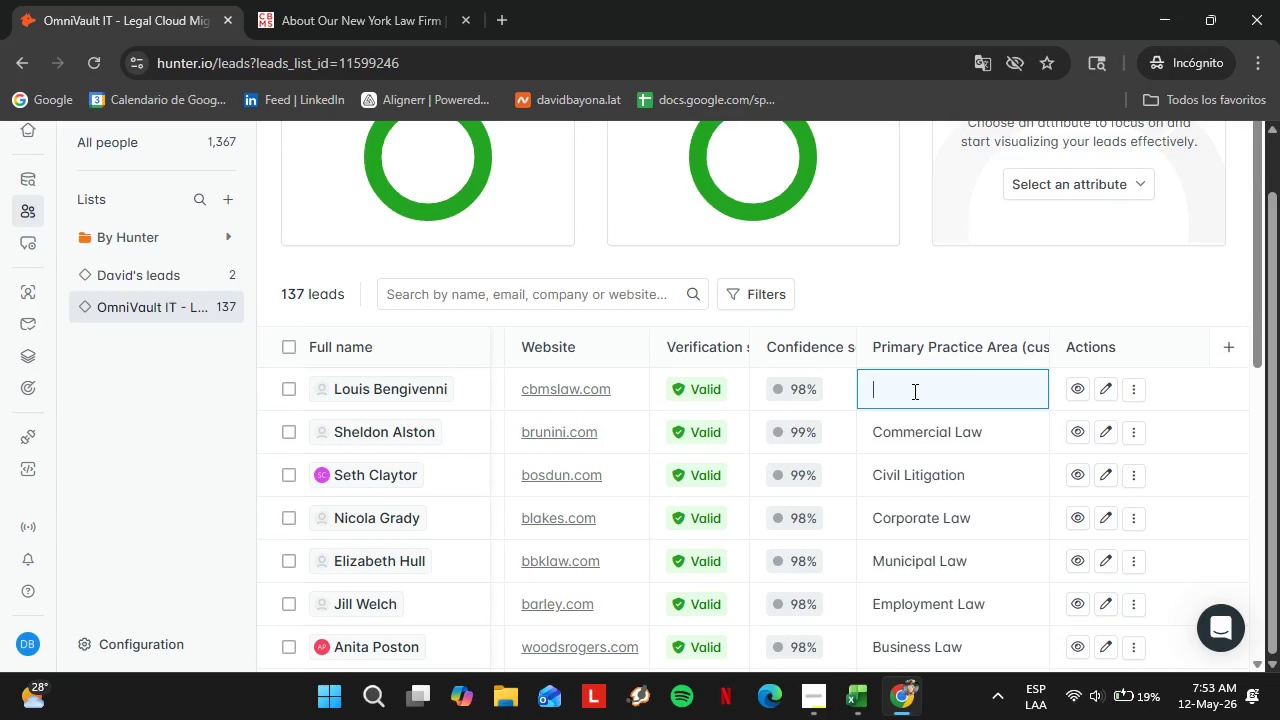 
type(Trusts A)
key(Backspace)
type(^ Estates)
 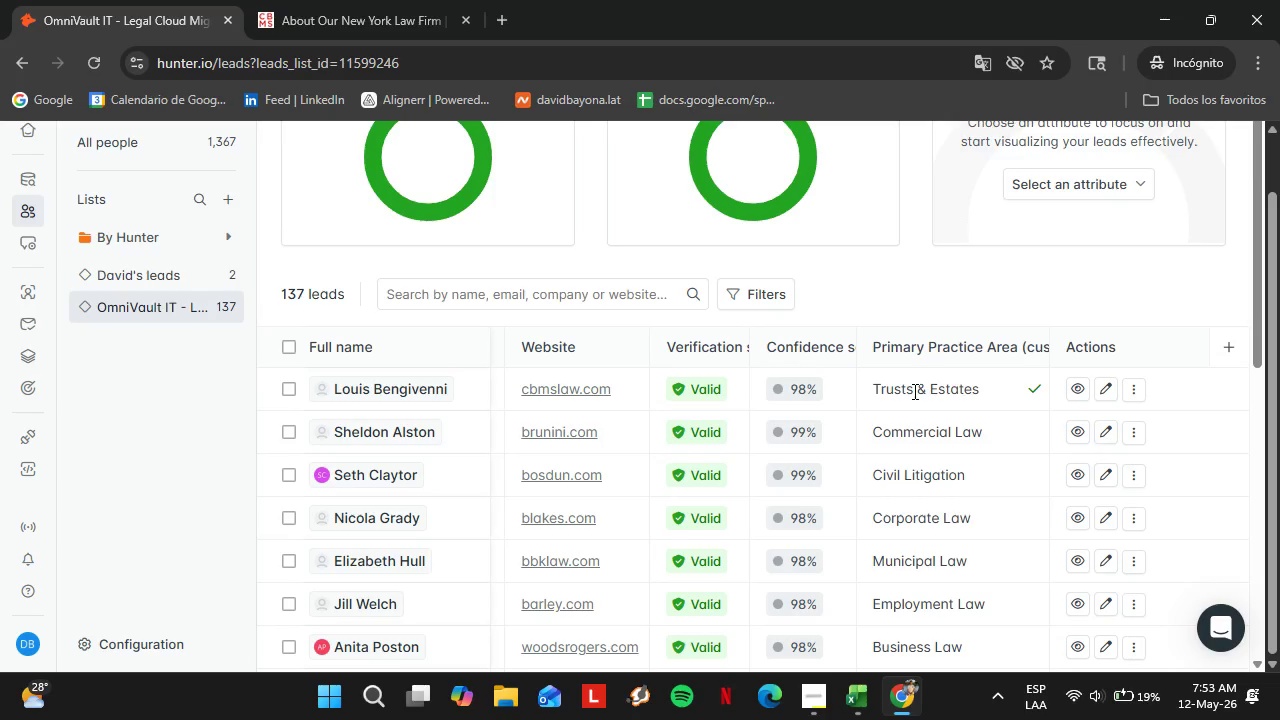 
 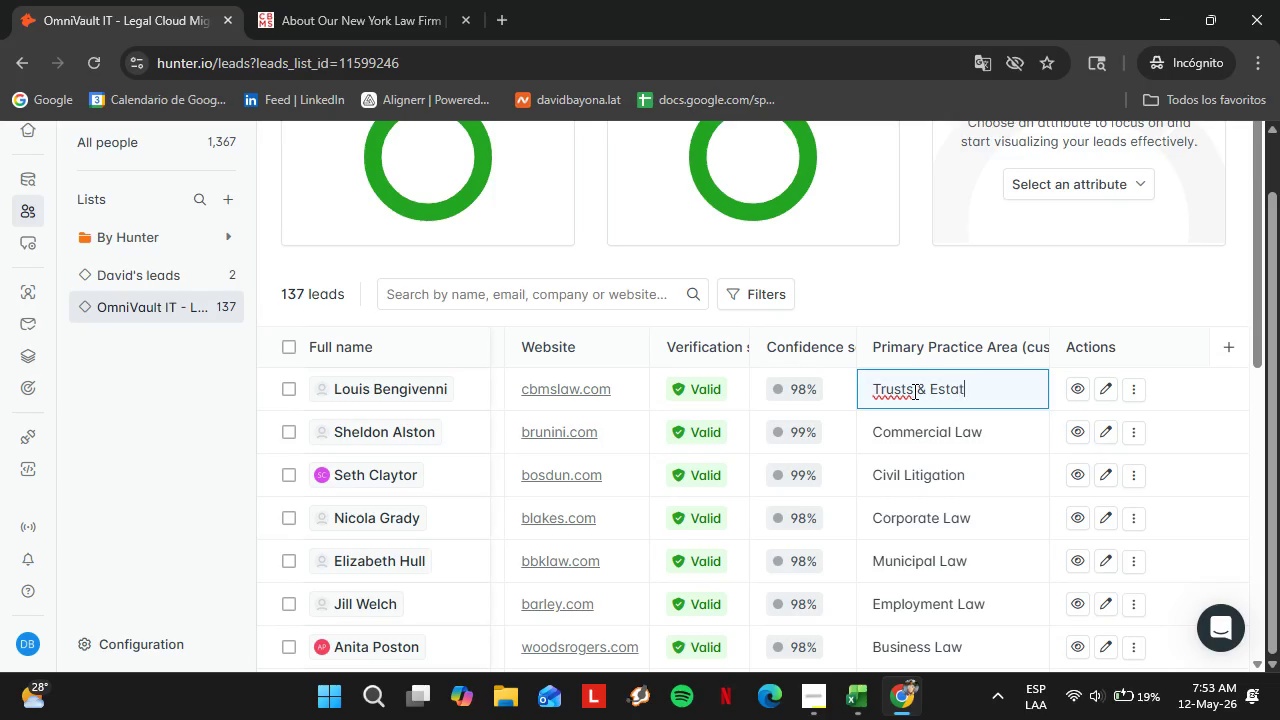 
key(Enter)
 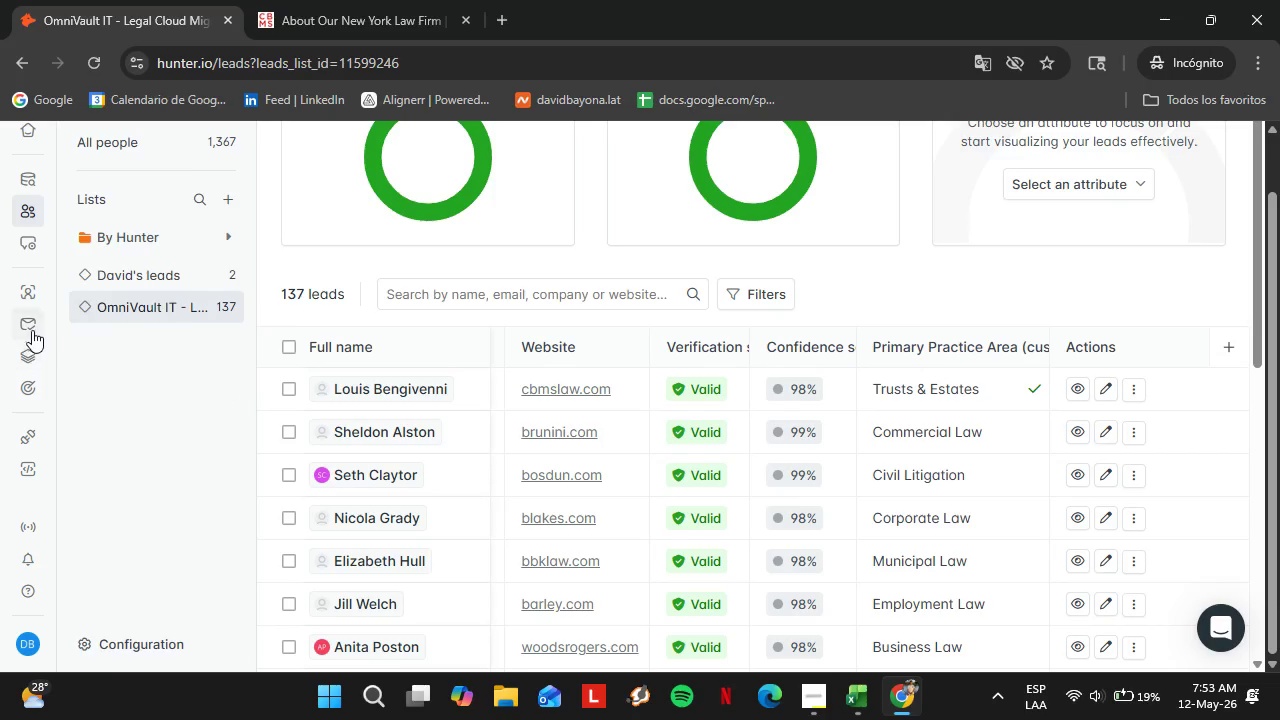 
left_click([36, 293])
 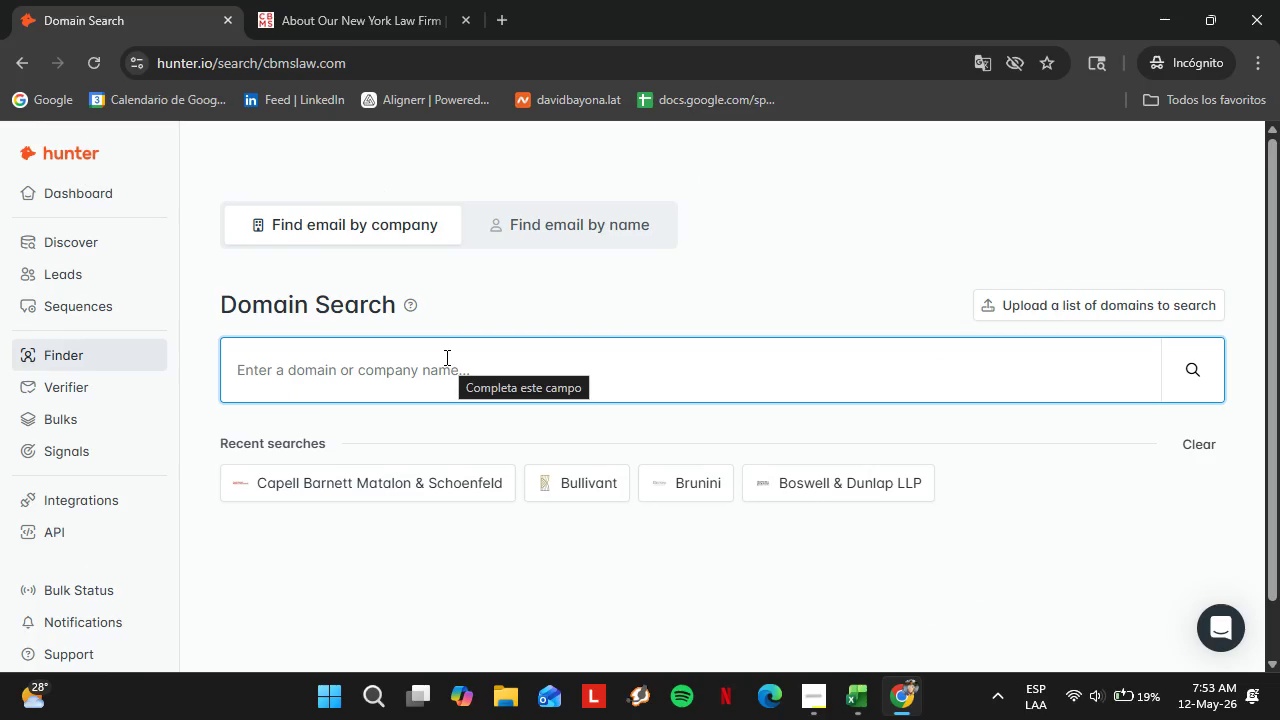 
wait(5.59)
 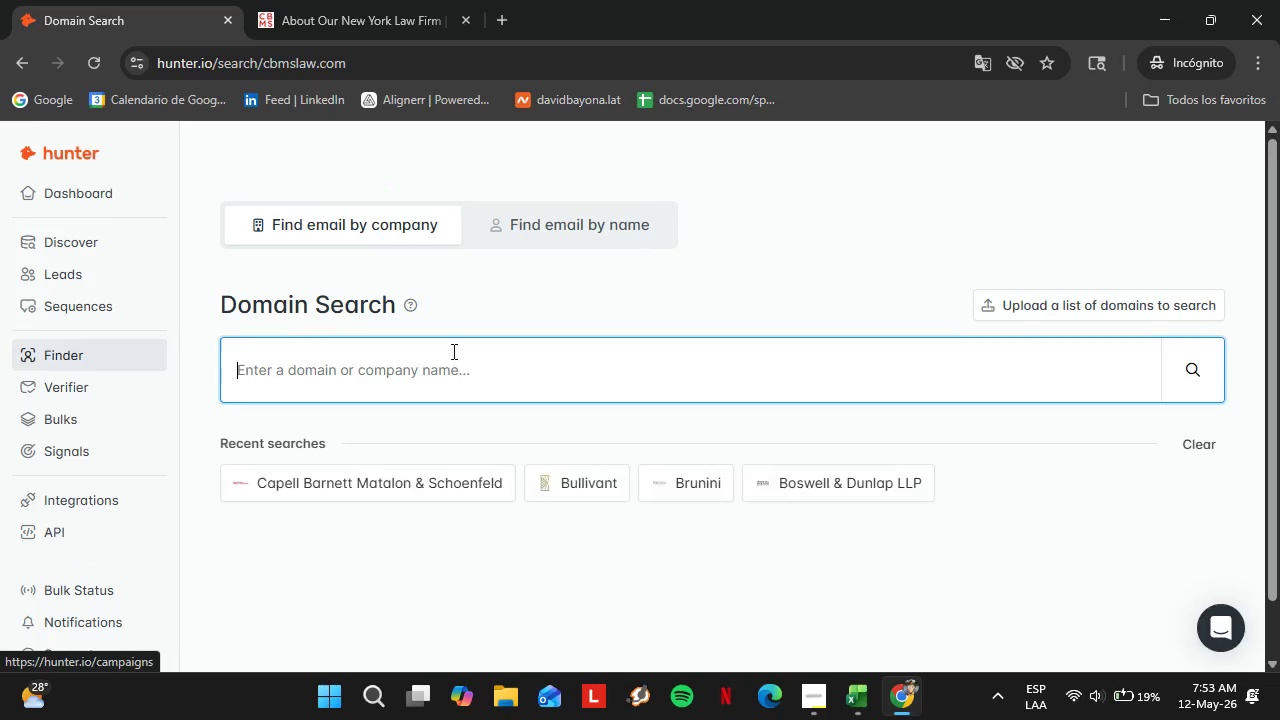 
hold_key(key=ShiftLeft, duration=0.36)
 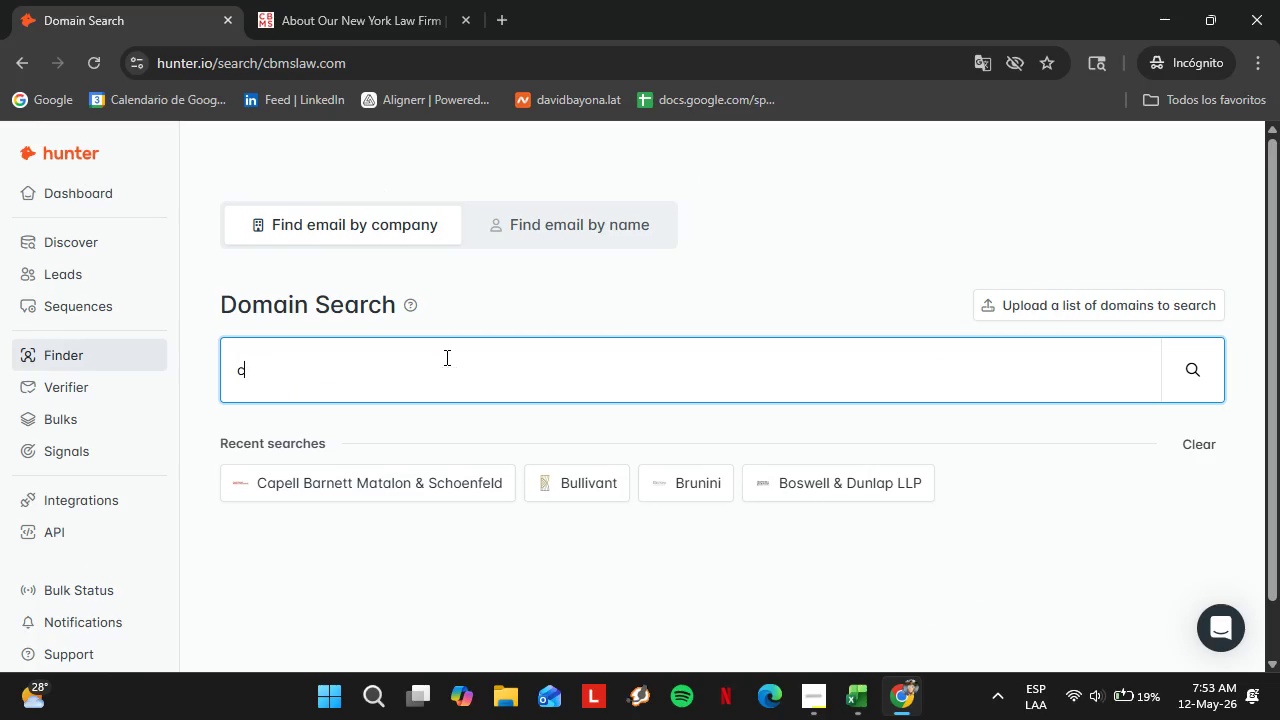 
type(carralison.com)
 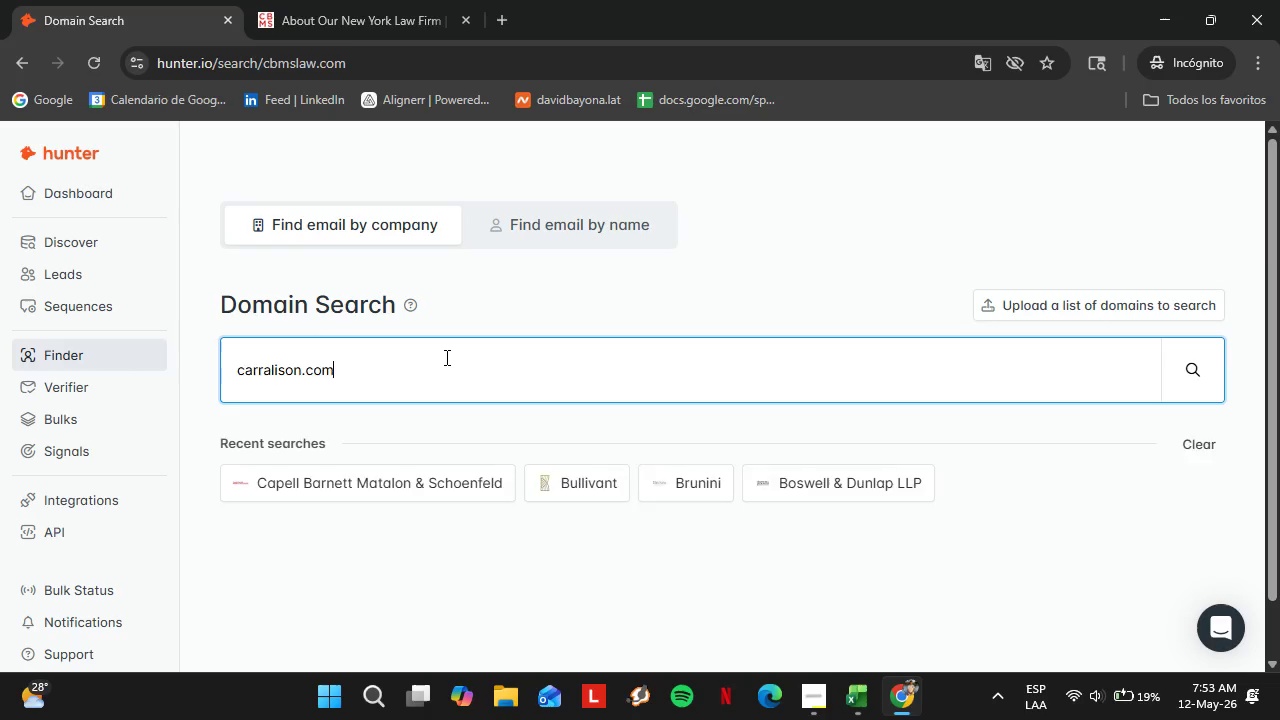 
key(Enter)
 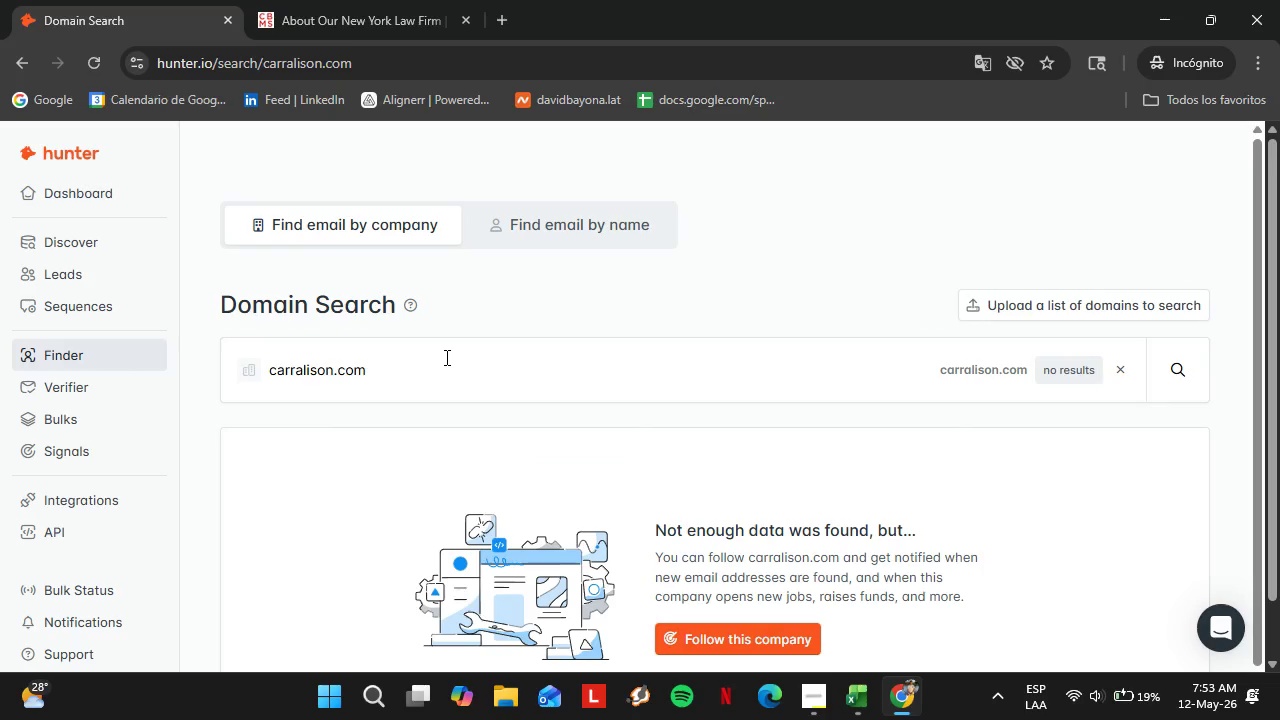 
double_click([445, 357])
 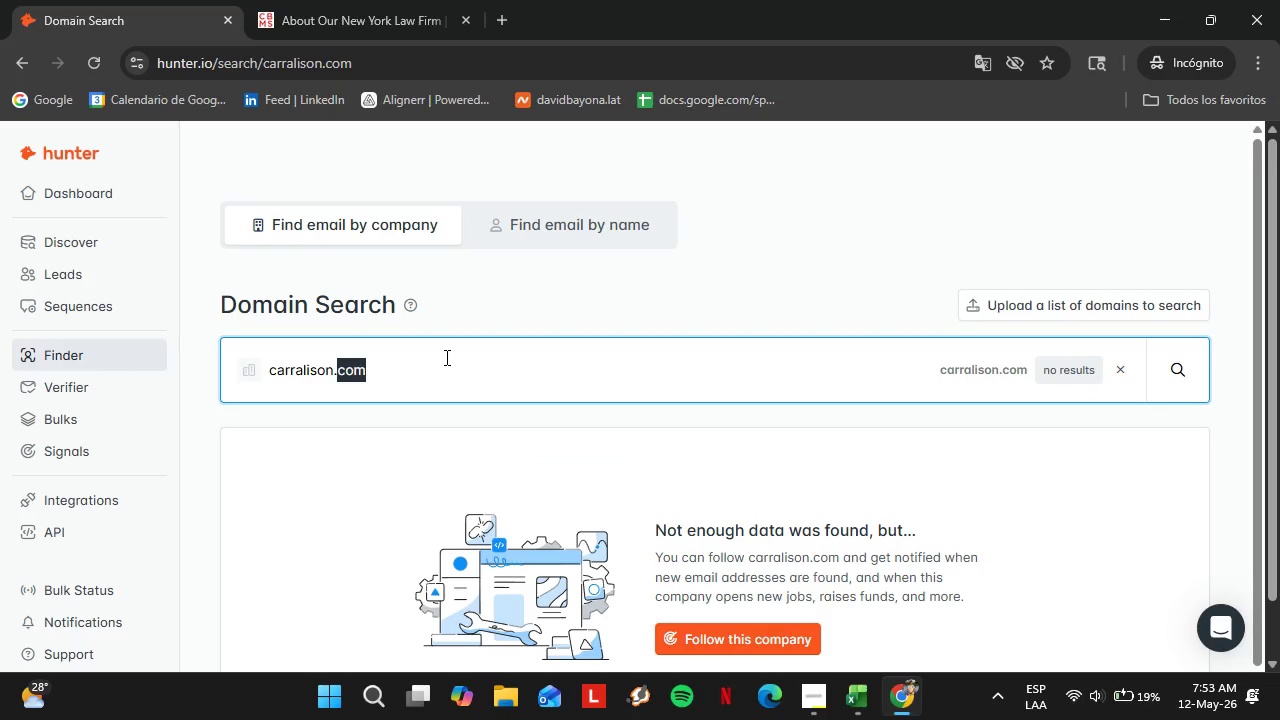 
triple_click([445, 357])
 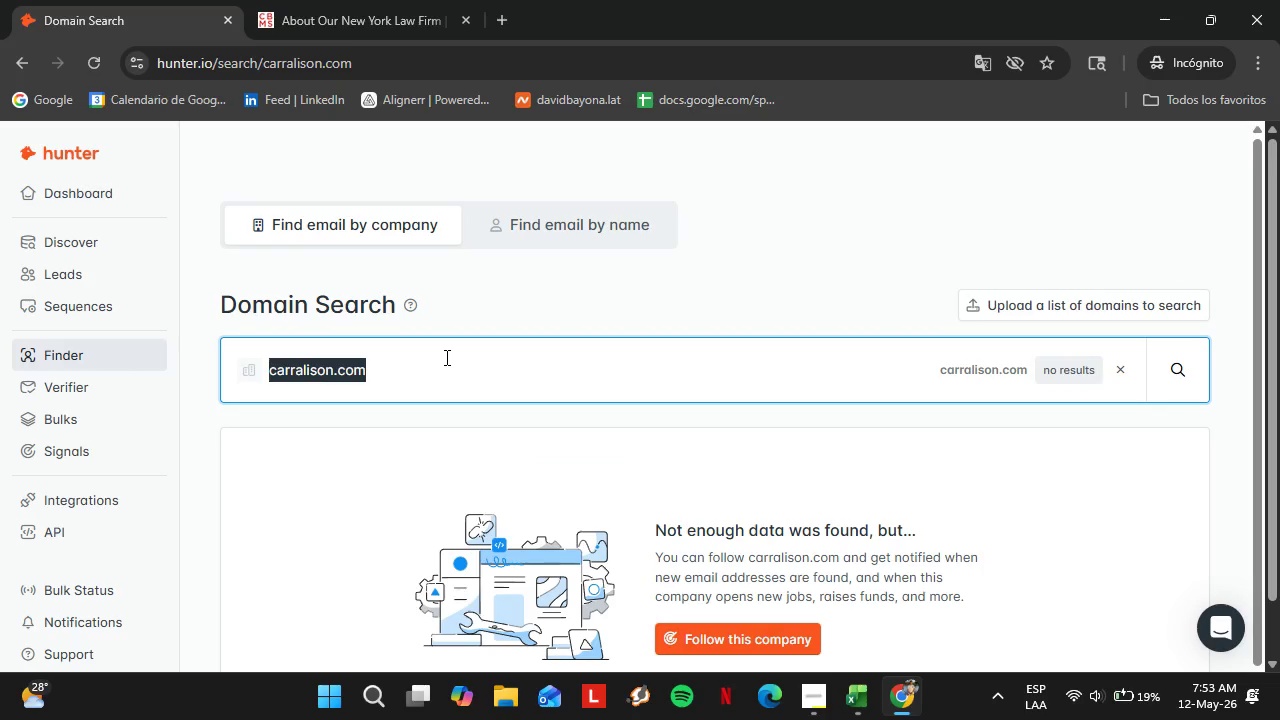 
key(ArrowRight)
 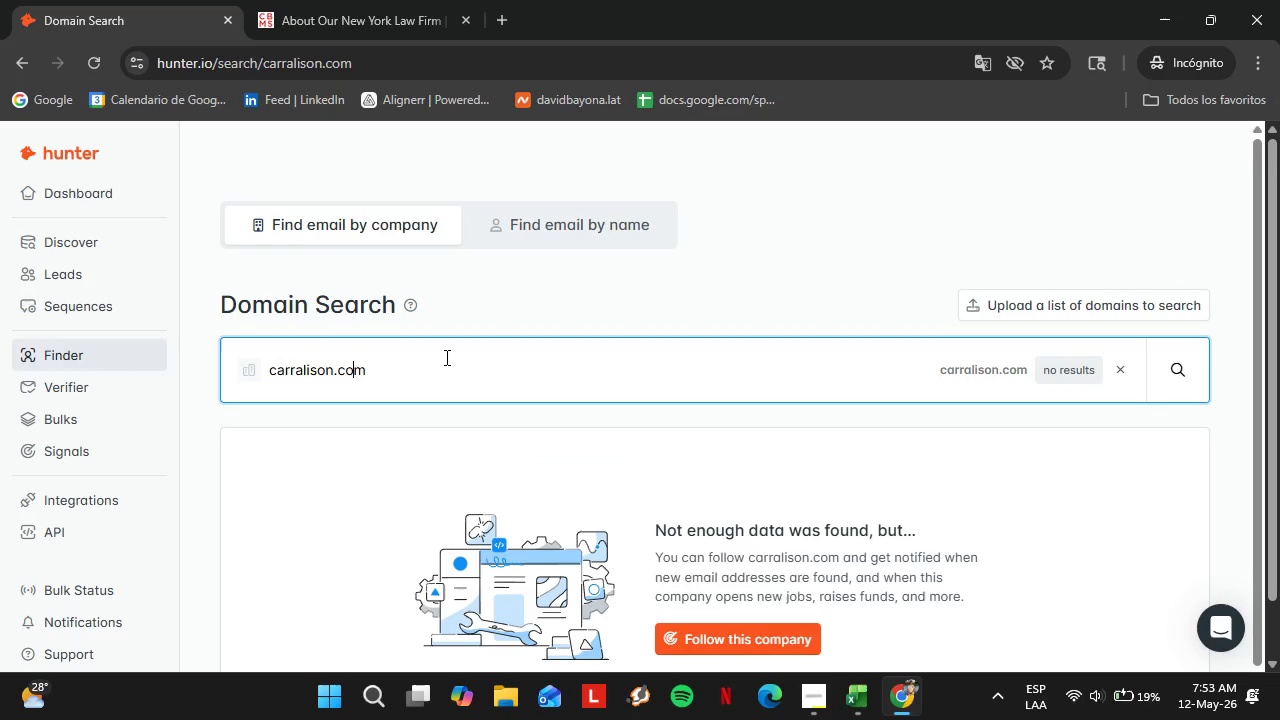 
hold_key(key=ArrowLeft, duration=0.64)
 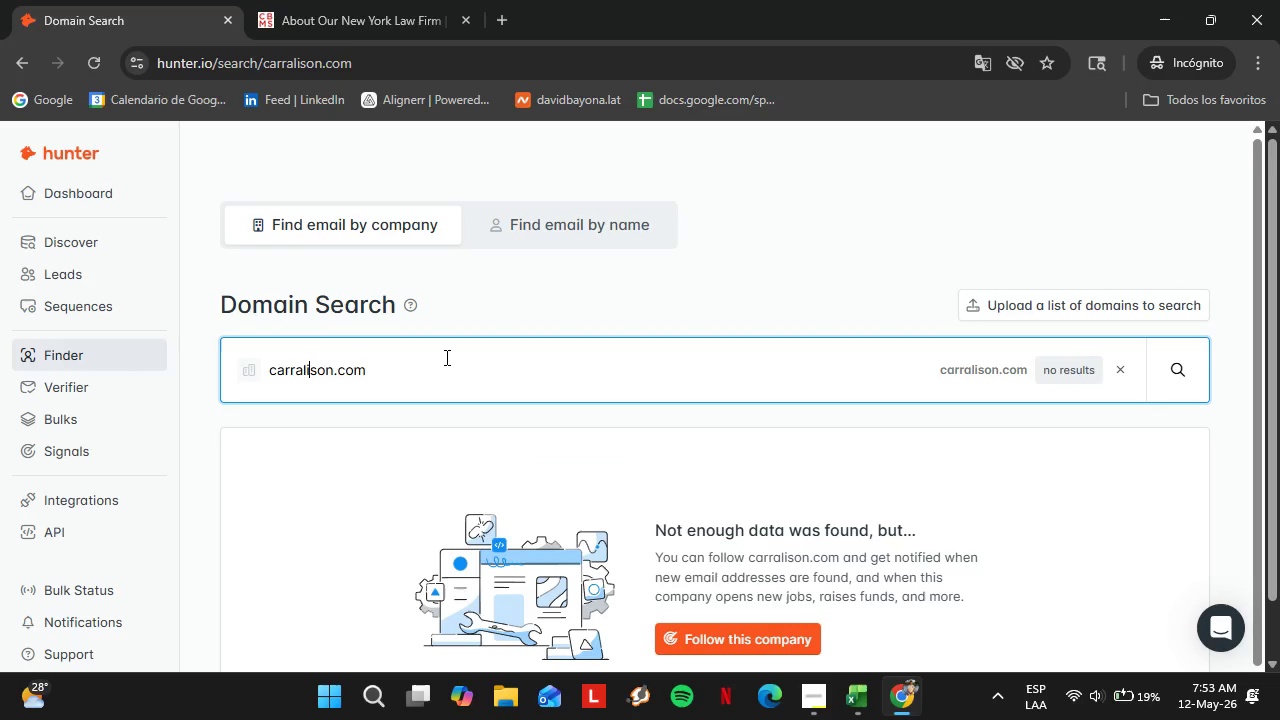 
key(ArrowLeft)
 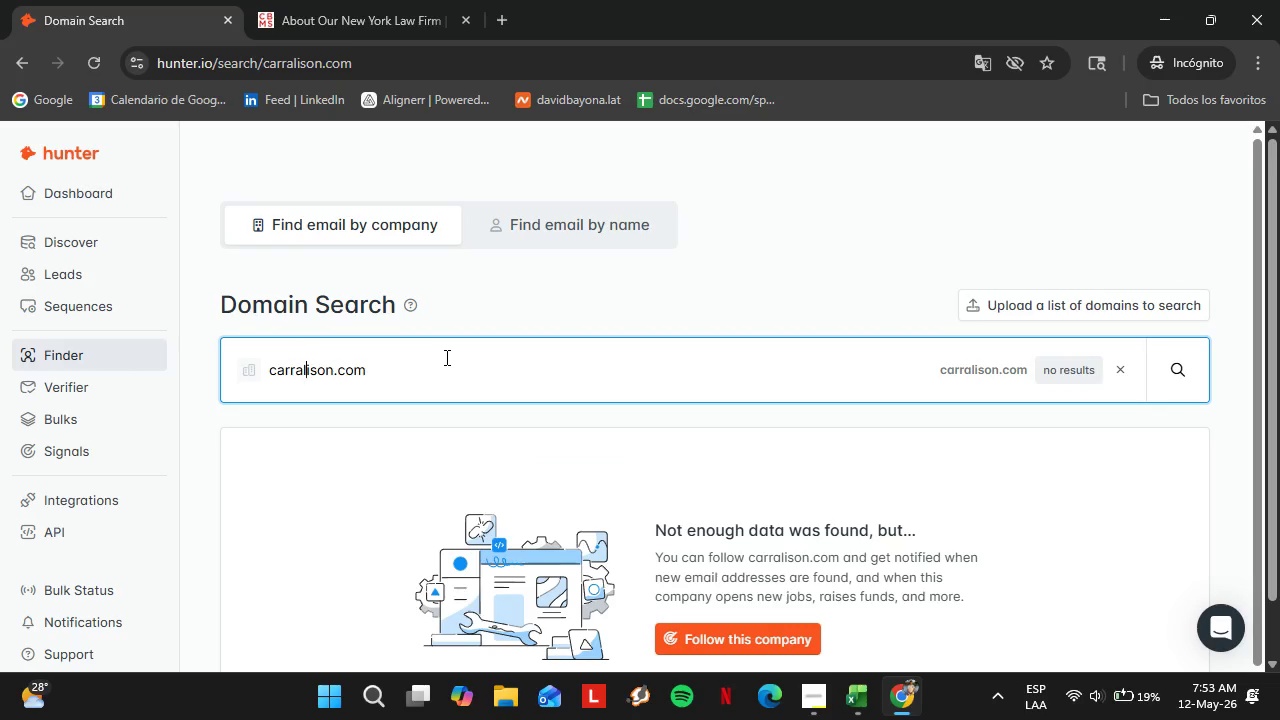 
key(ArrowLeft)
 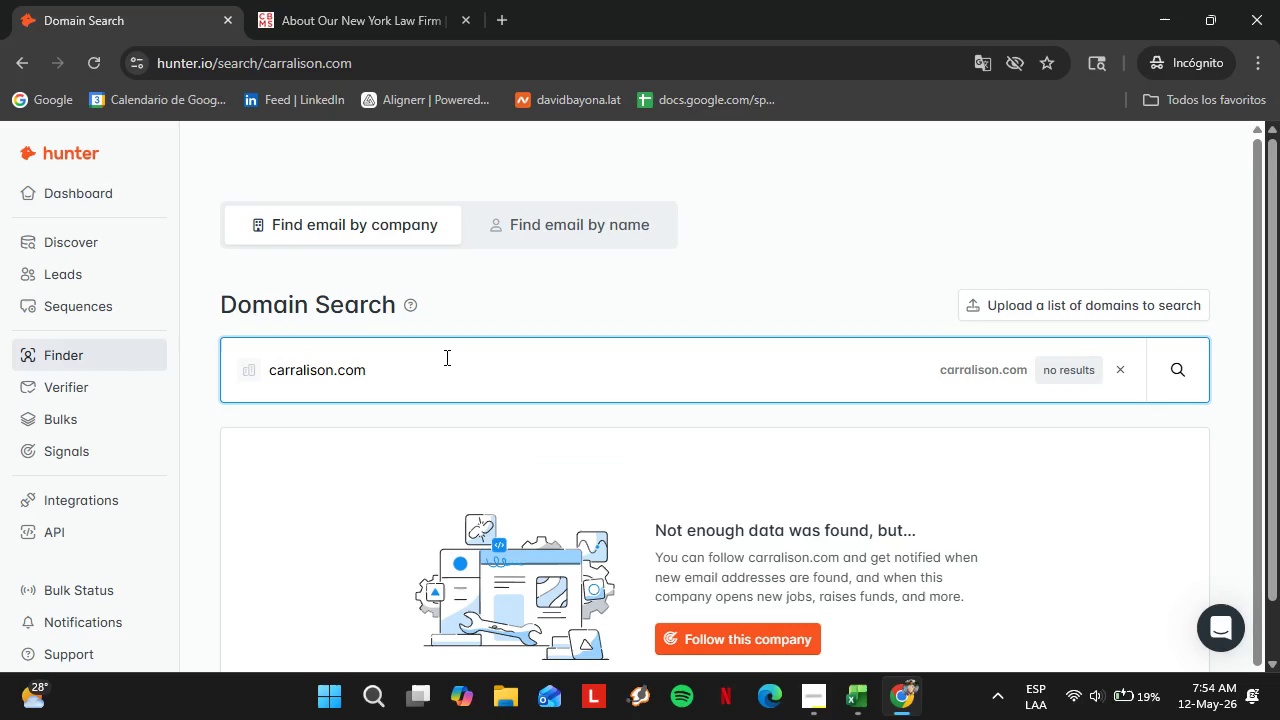 
key(L)
 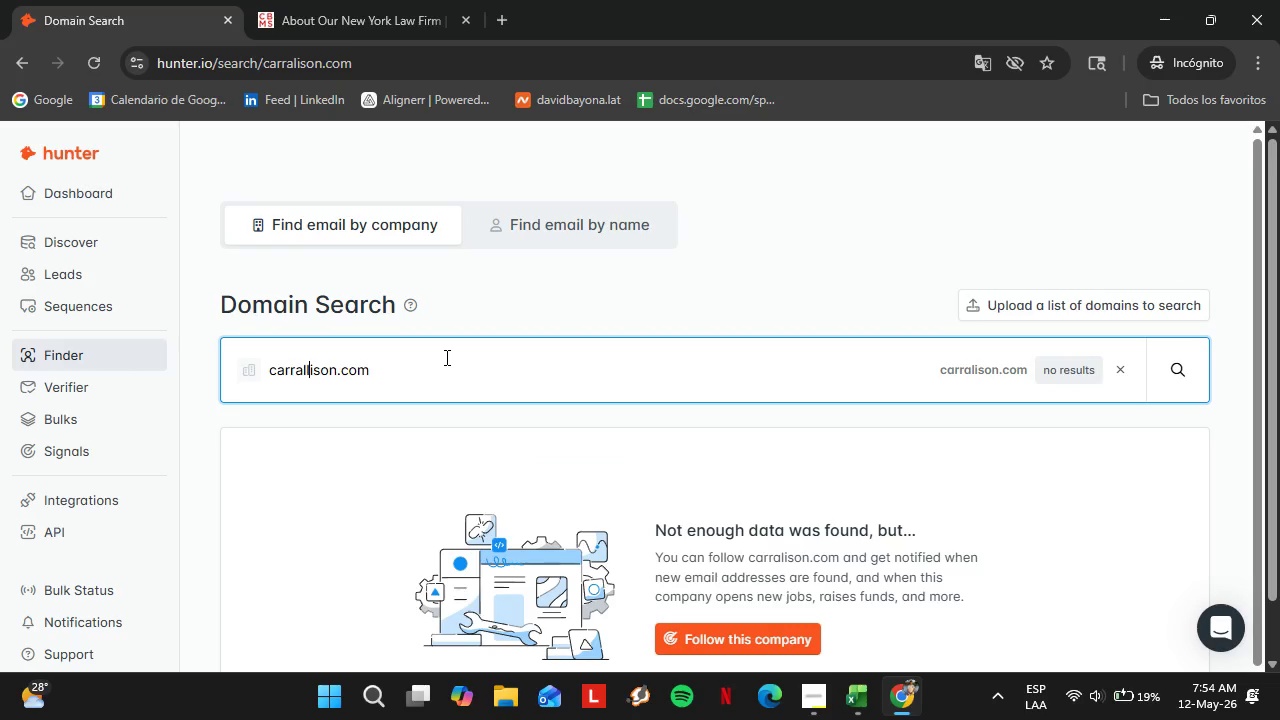 
key(Enter)
 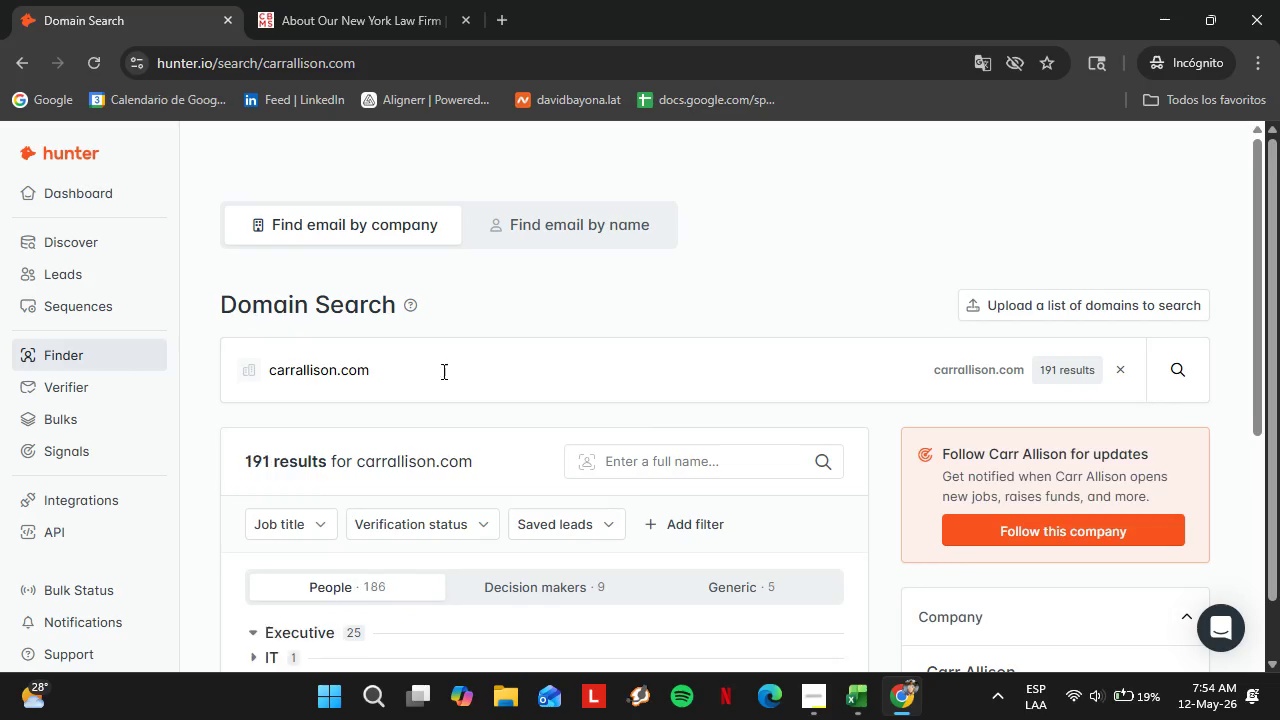 
scroll: coordinate [494, 445], scroll_direction: down, amount: 4.0
 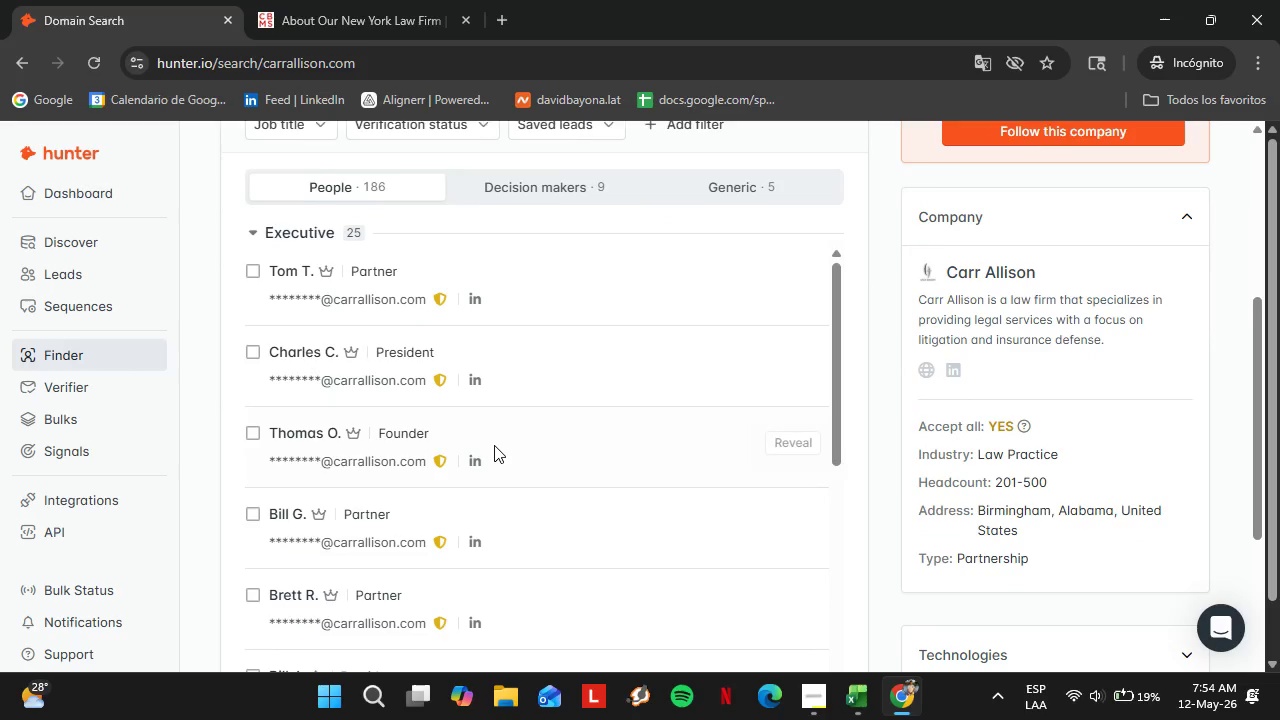 
scroll: coordinate [494, 445], scroll_direction: up, amount: 3.0
 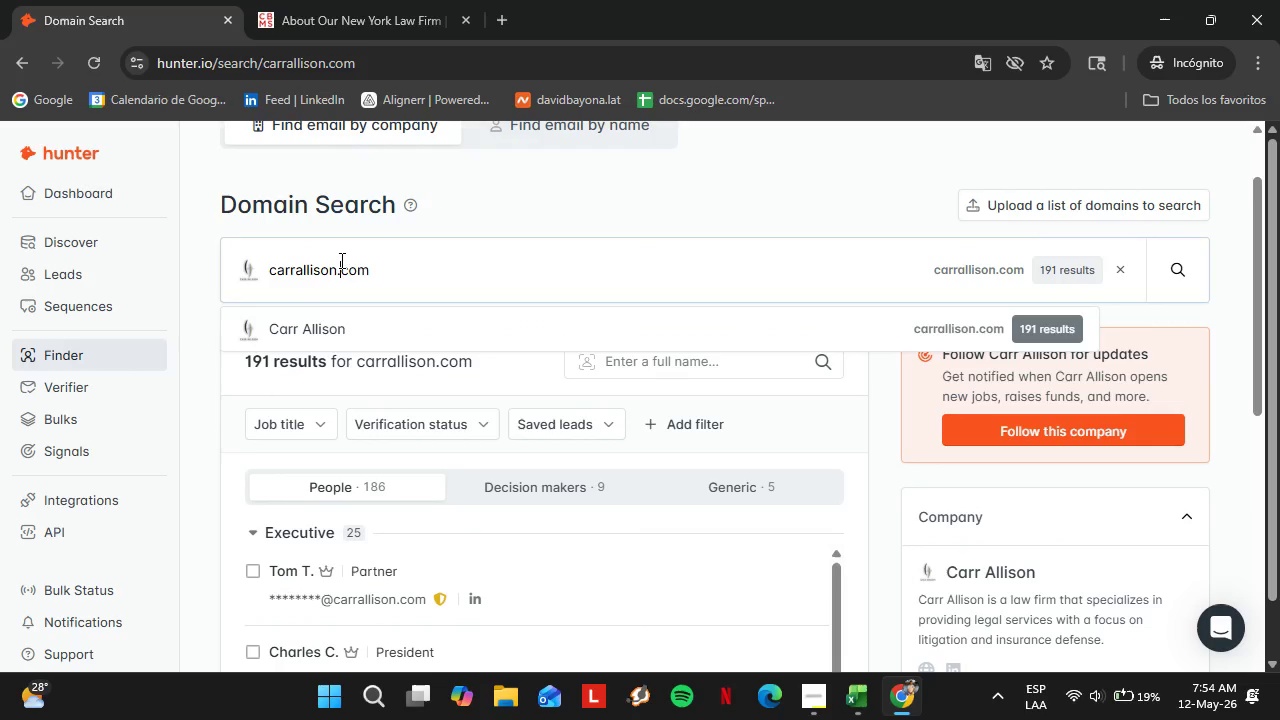 
double_click([340, 260])
 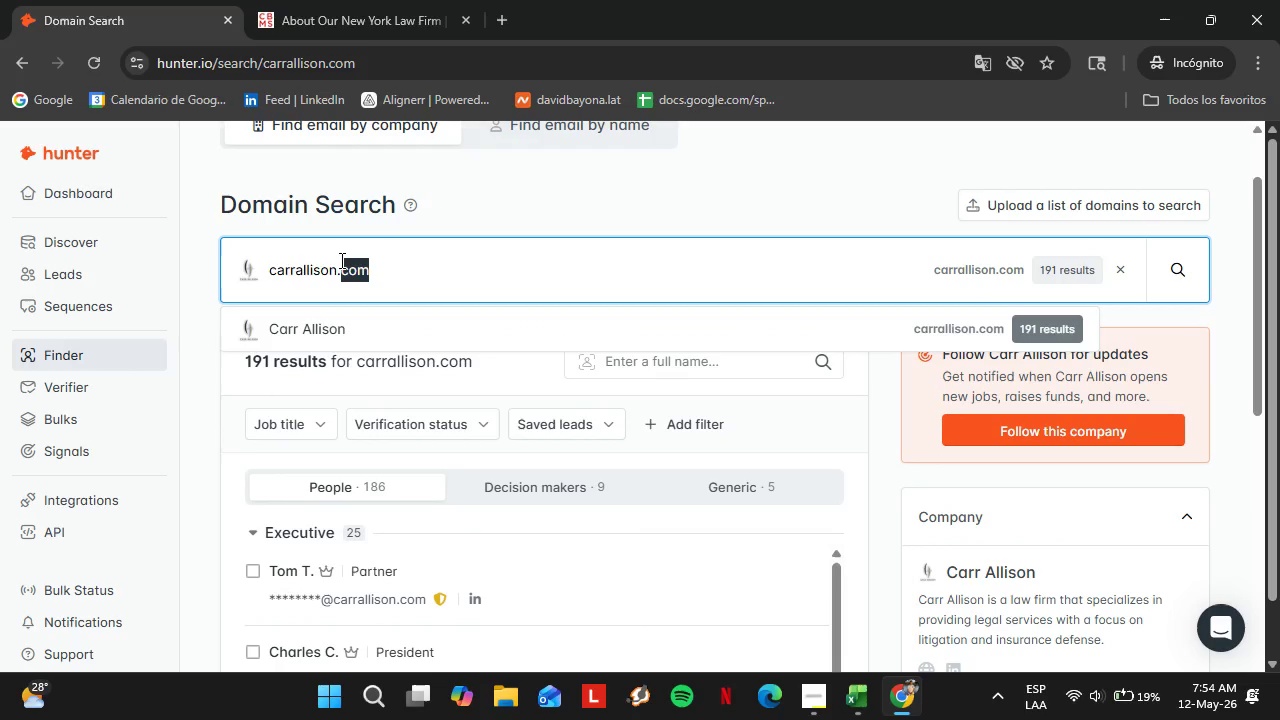 
triple_click([340, 260])
 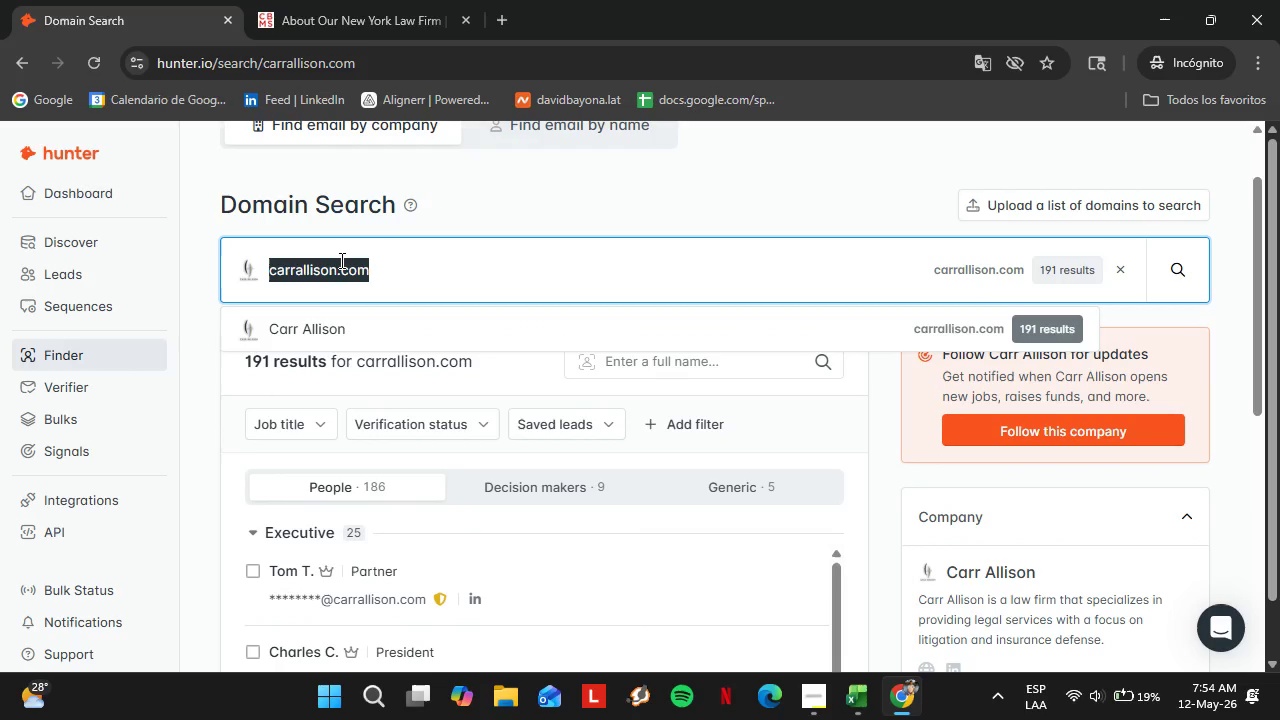 
triple_click([340, 260])
 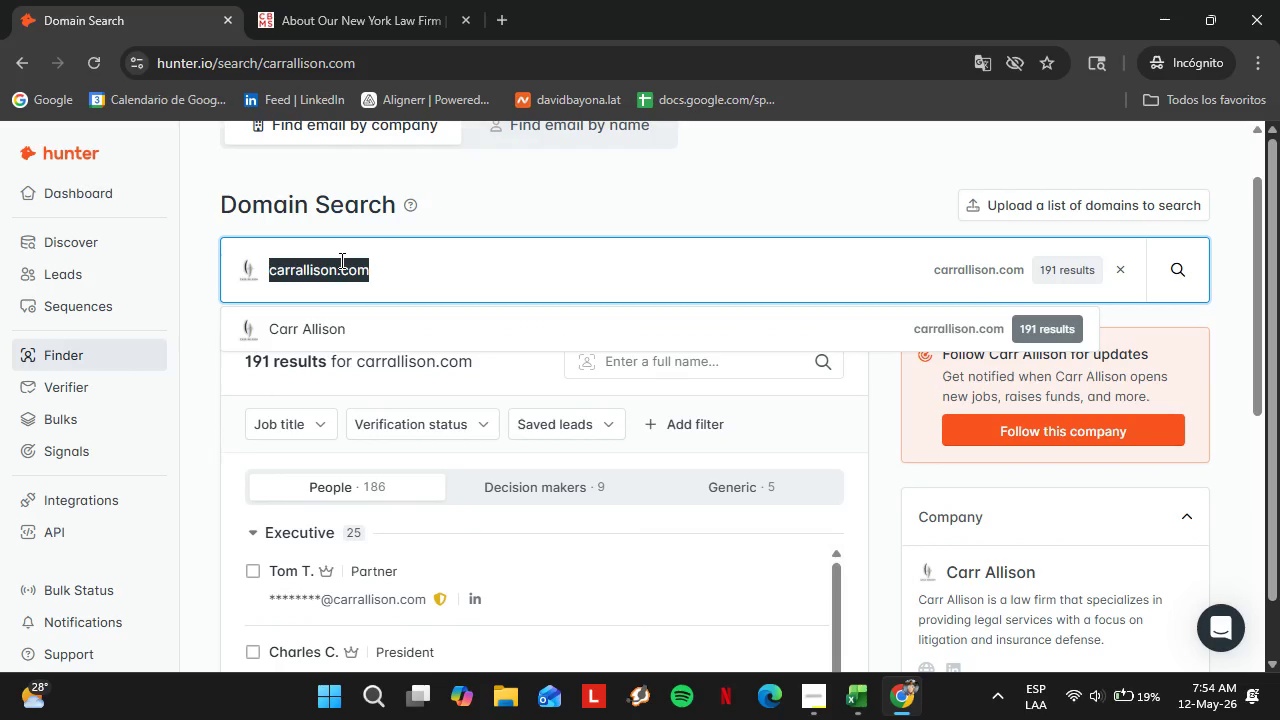 
triple_click([340, 260])
 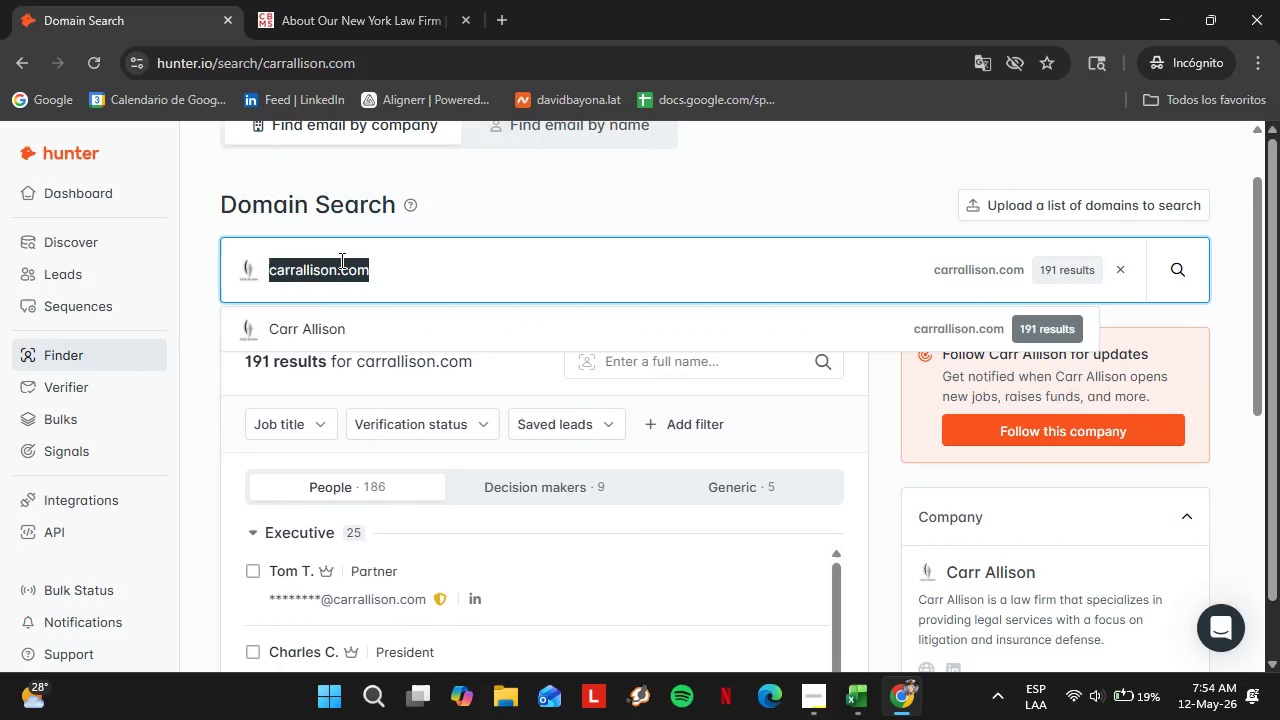 
triple_click([340, 260])
 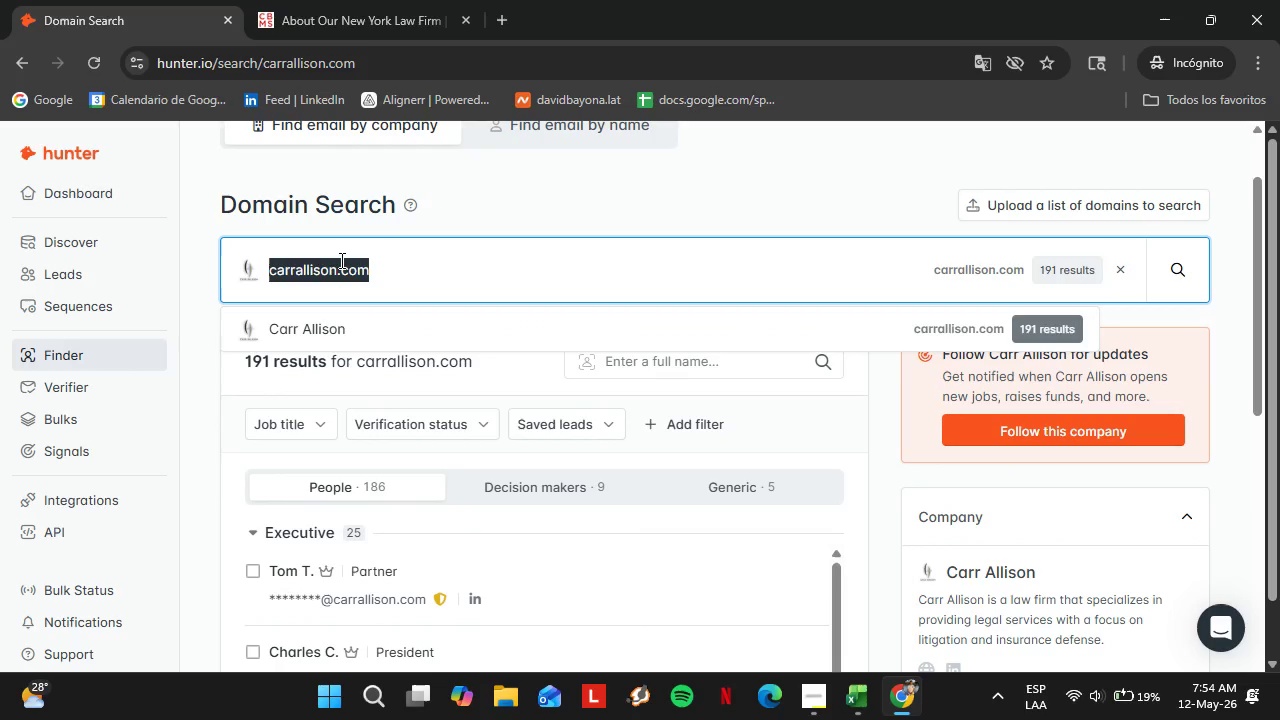 
type(chu)
key(Backspace)
type(ildsmccune)
 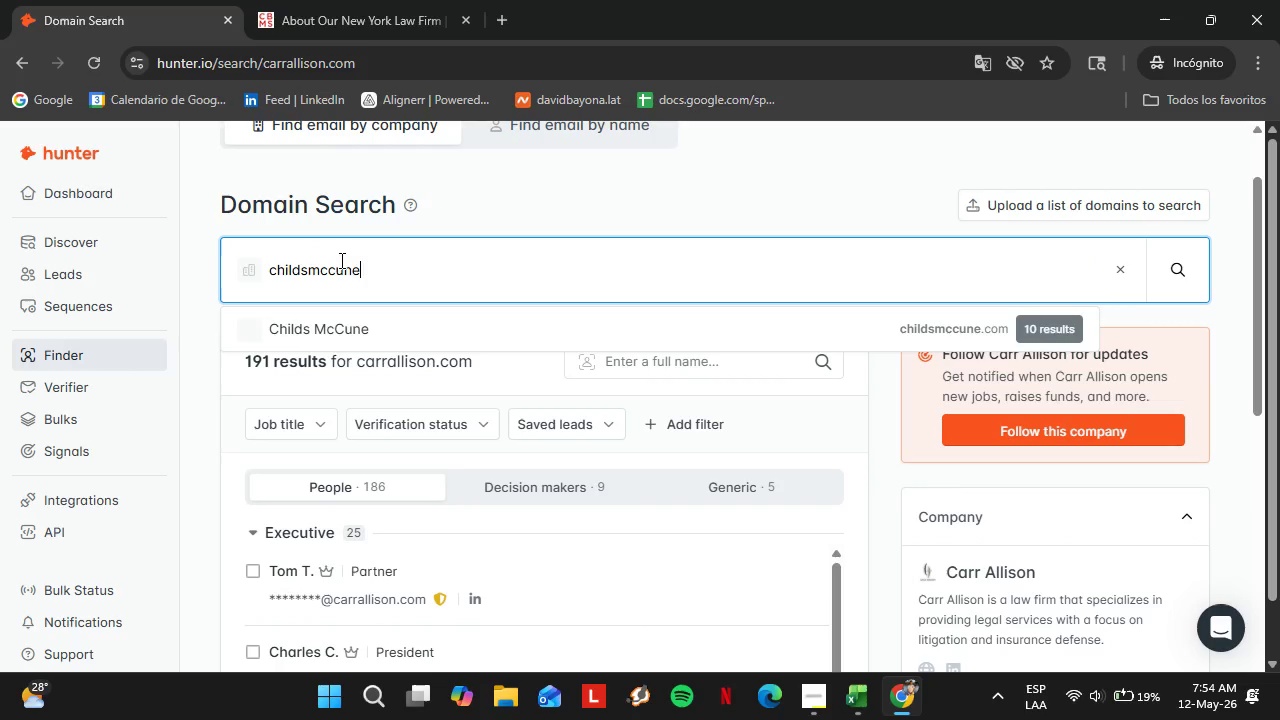 
key(ArrowDown)
 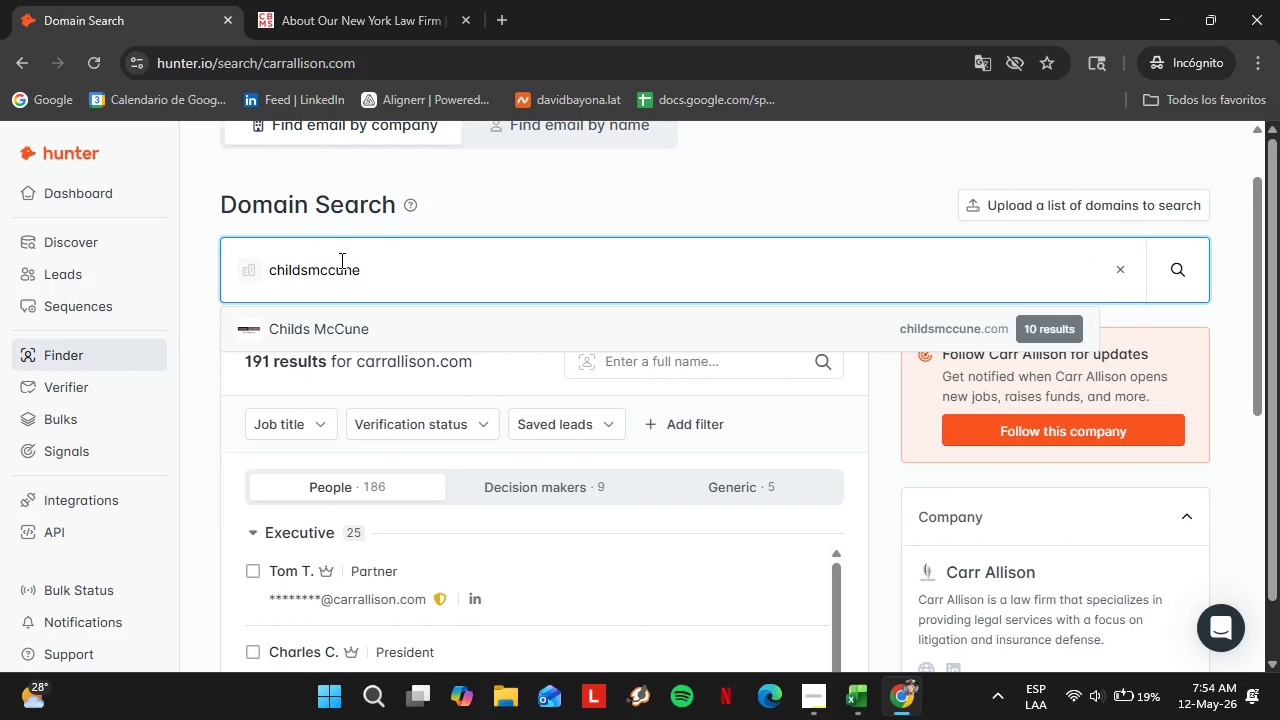 
key(Enter)
 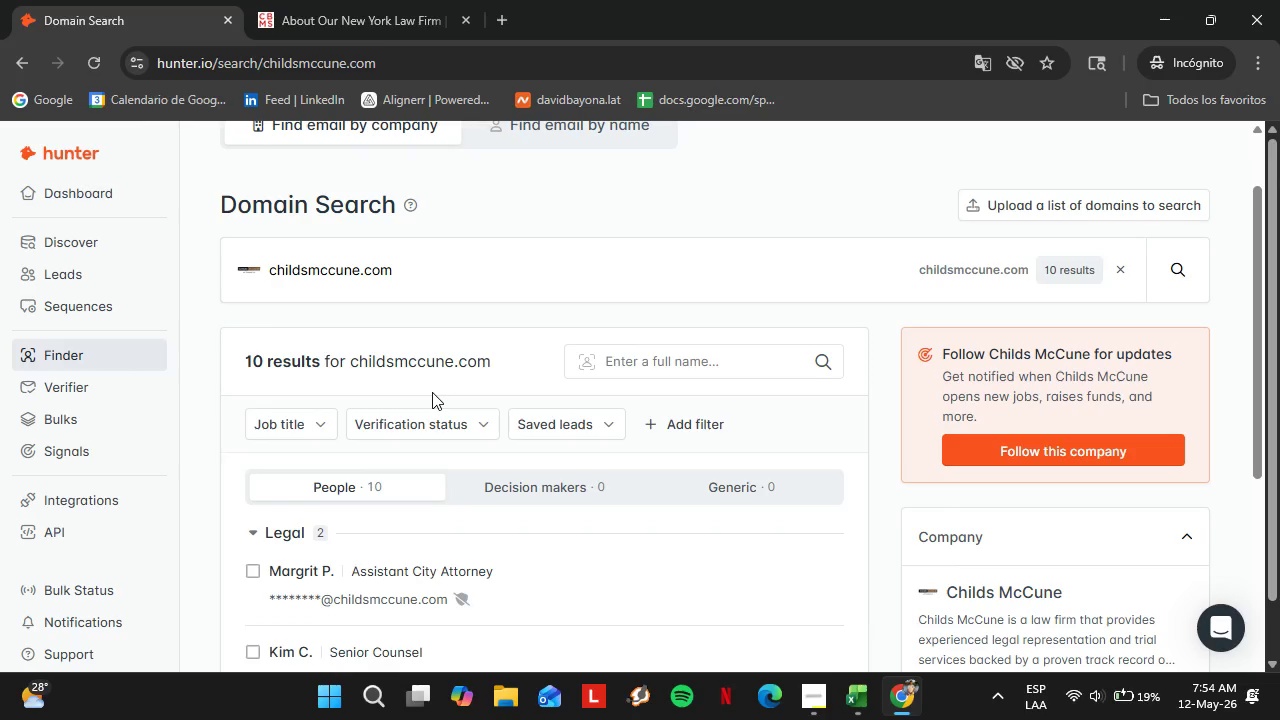 
scroll: coordinate [435, 389], scroll_direction: down, amount: 3.0
 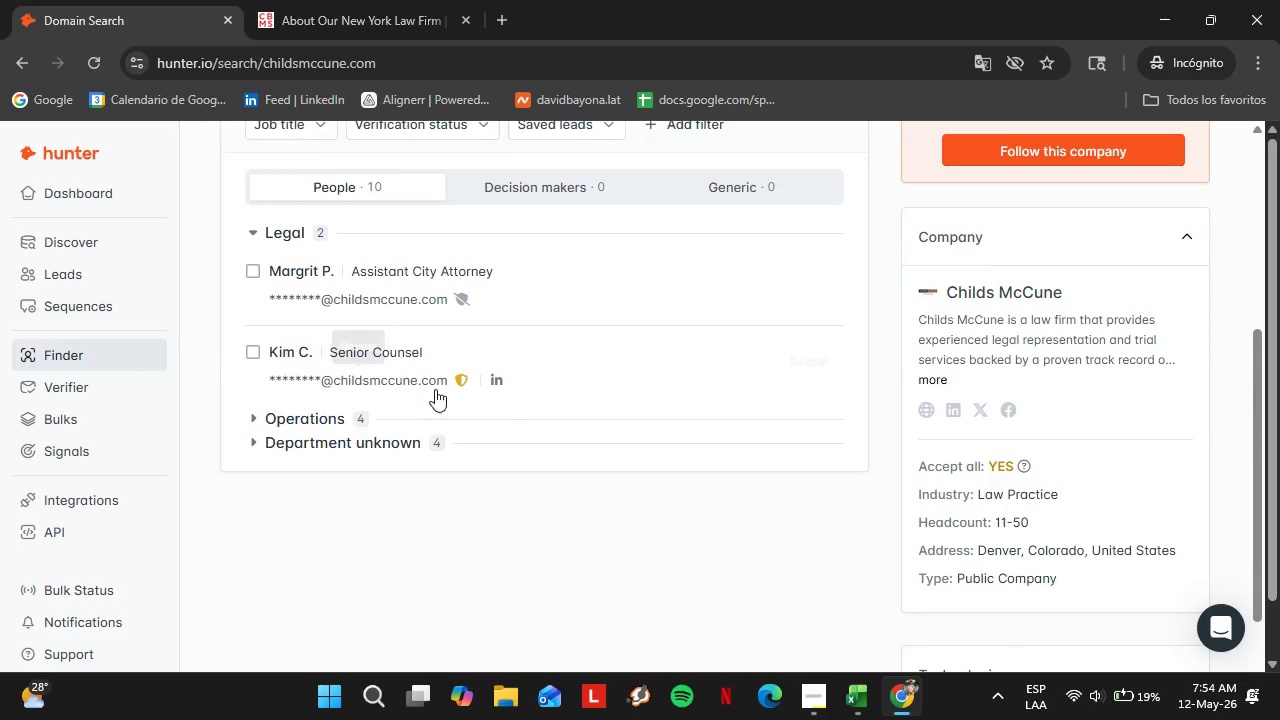 
double_click([364, 357])
 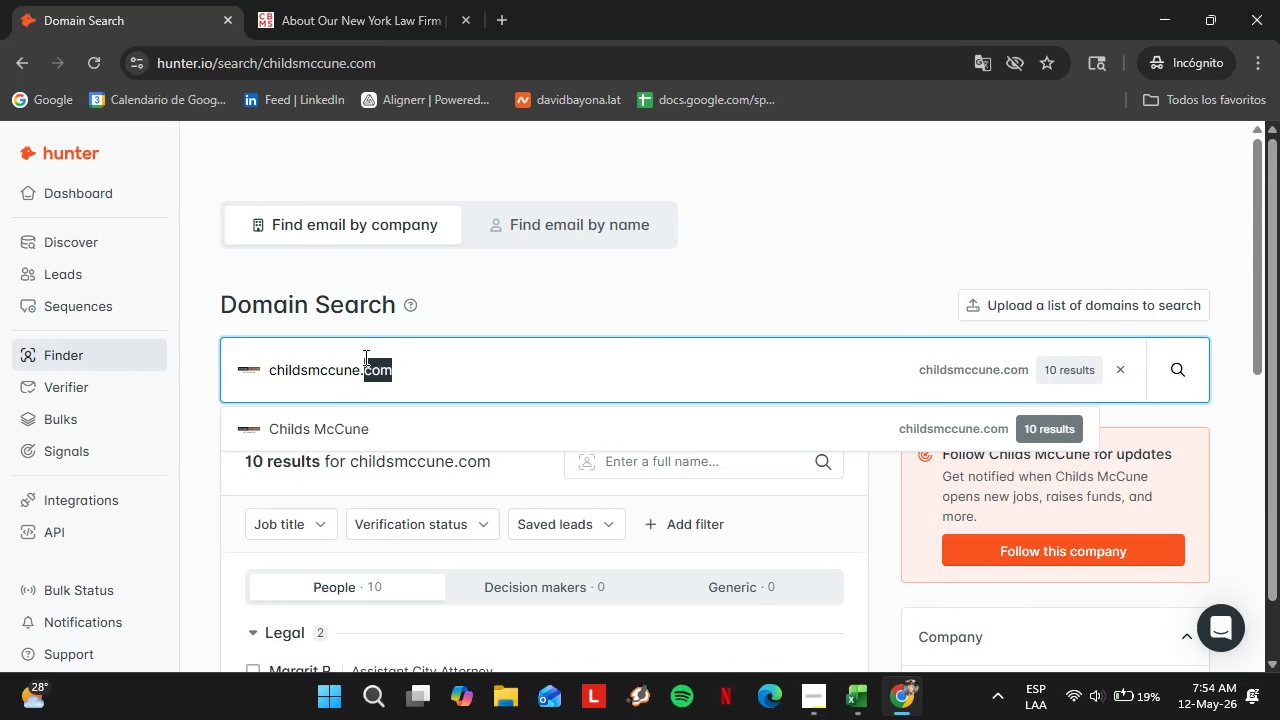 
scroll: coordinate [426, 387], scroll_direction: up, amount: 5.0
 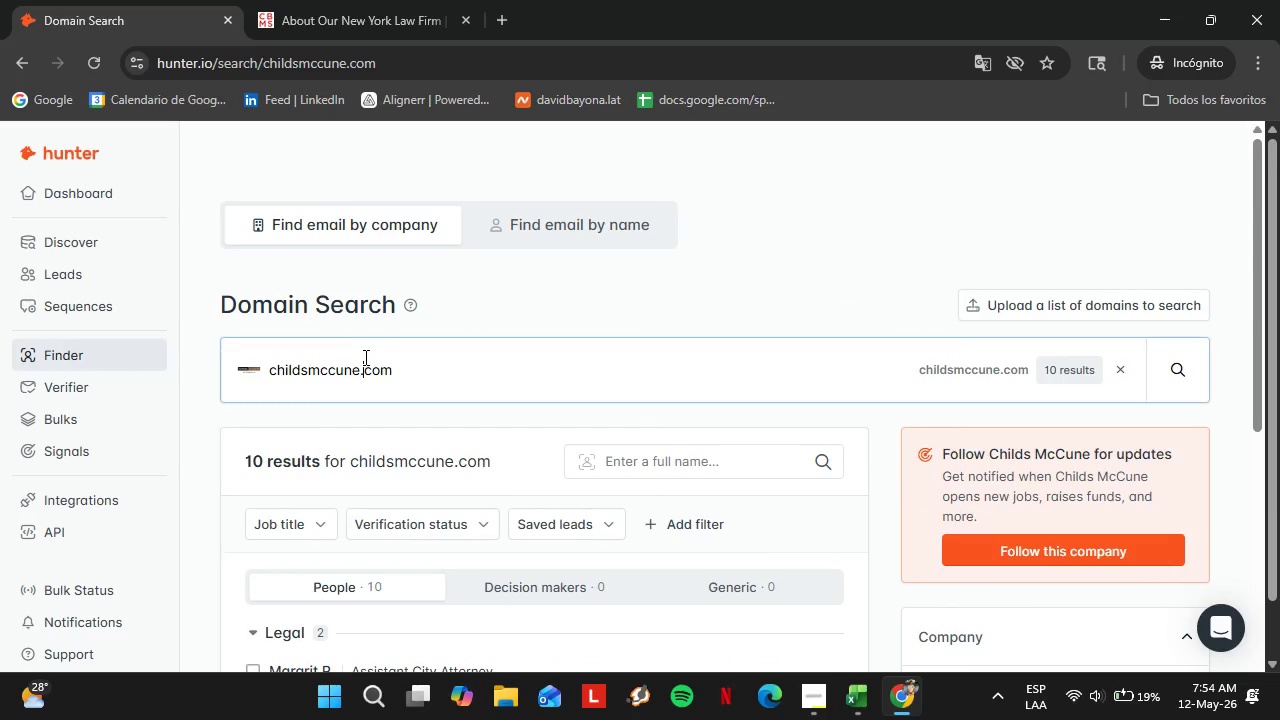 
triple_click([364, 357])
 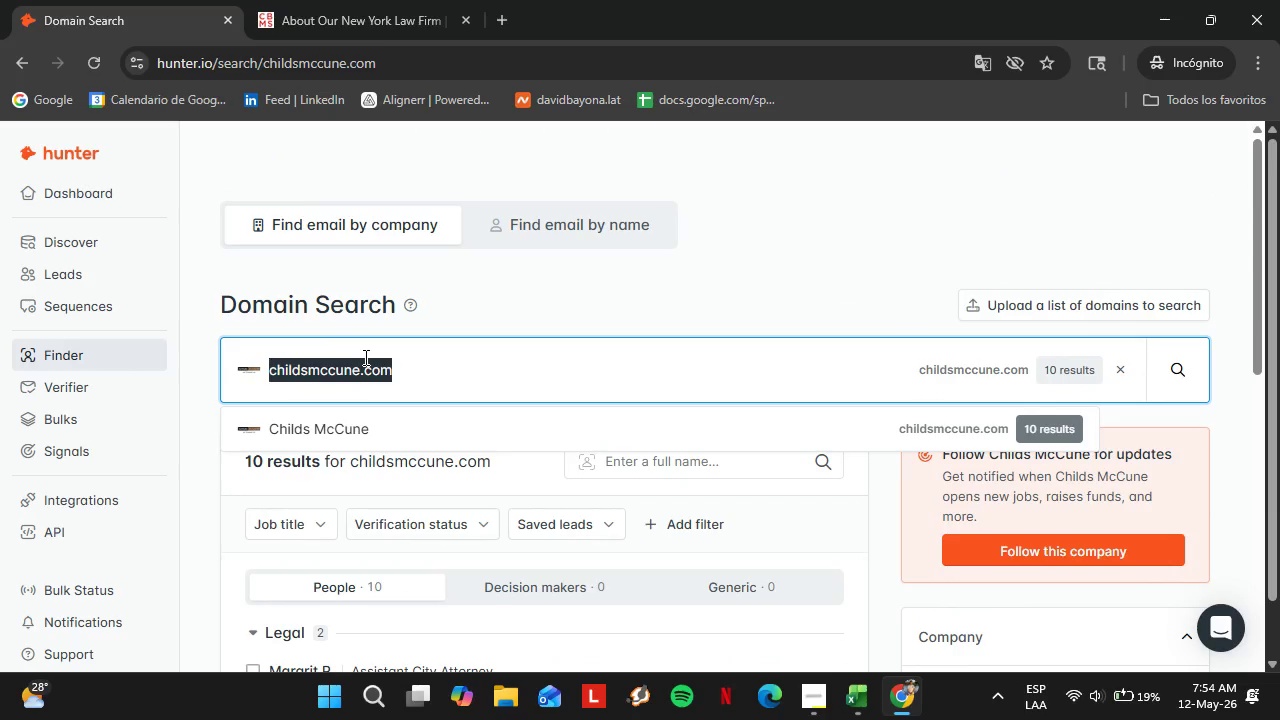 
triple_click([364, 357])
 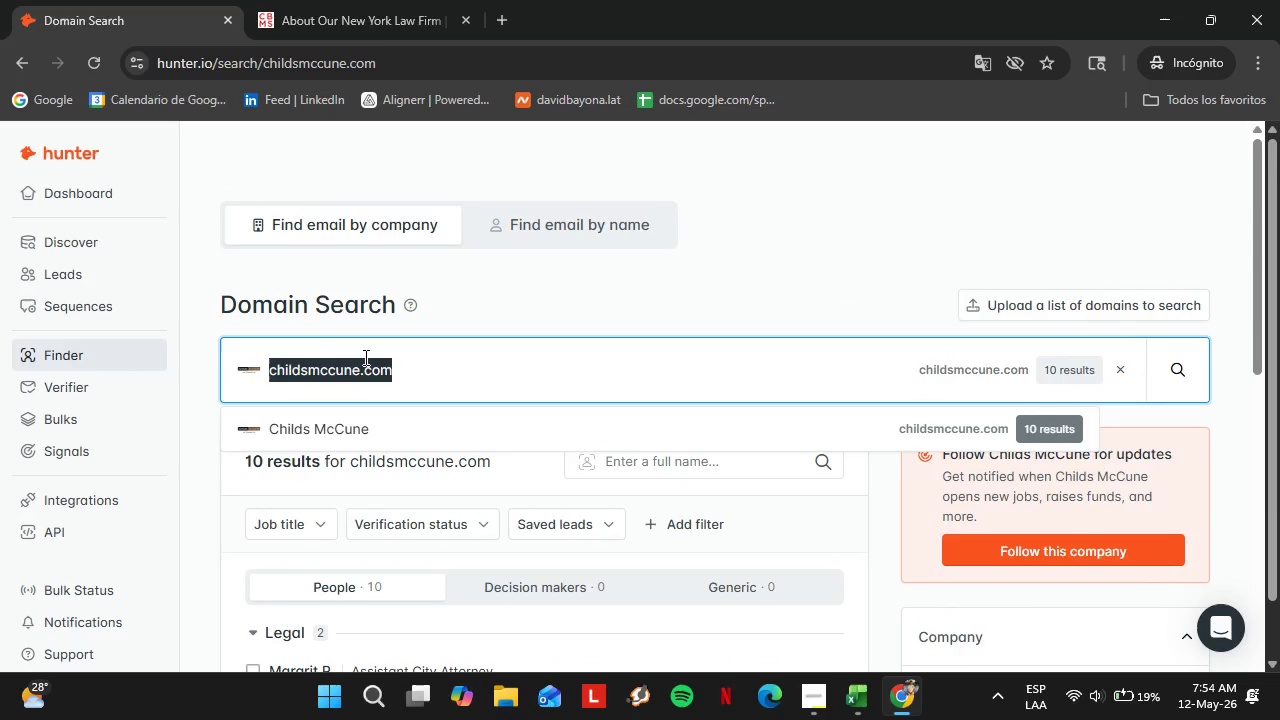 
type(cefkl)
key(Backspace)
key(Backspace)
key(Backspace)
type(flawyers.com)
 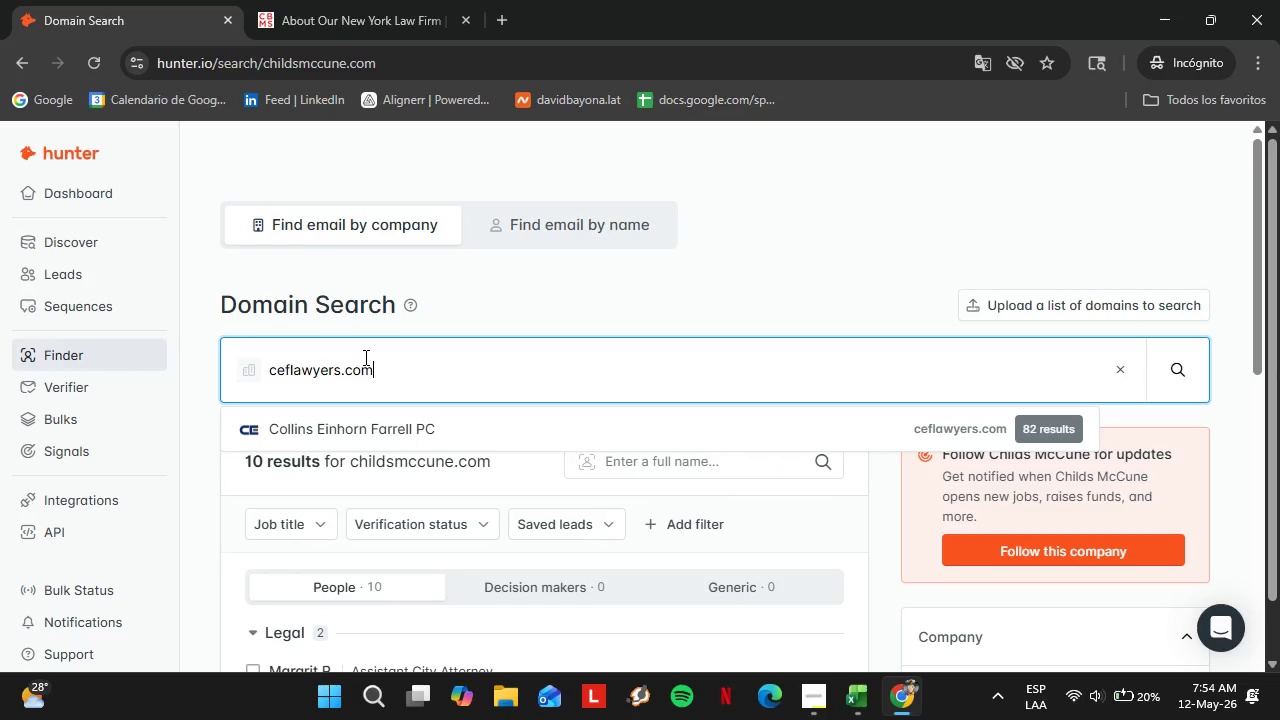 
key(Enter)
 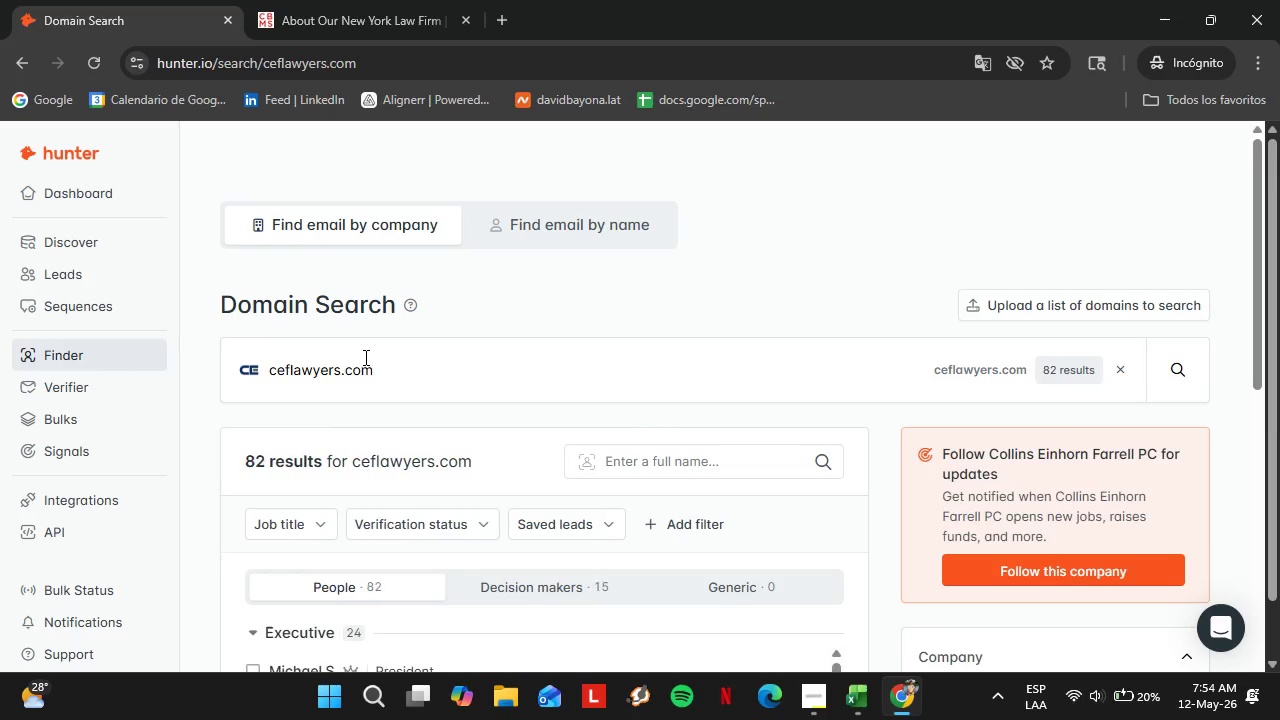 
double_click([411, 405])
 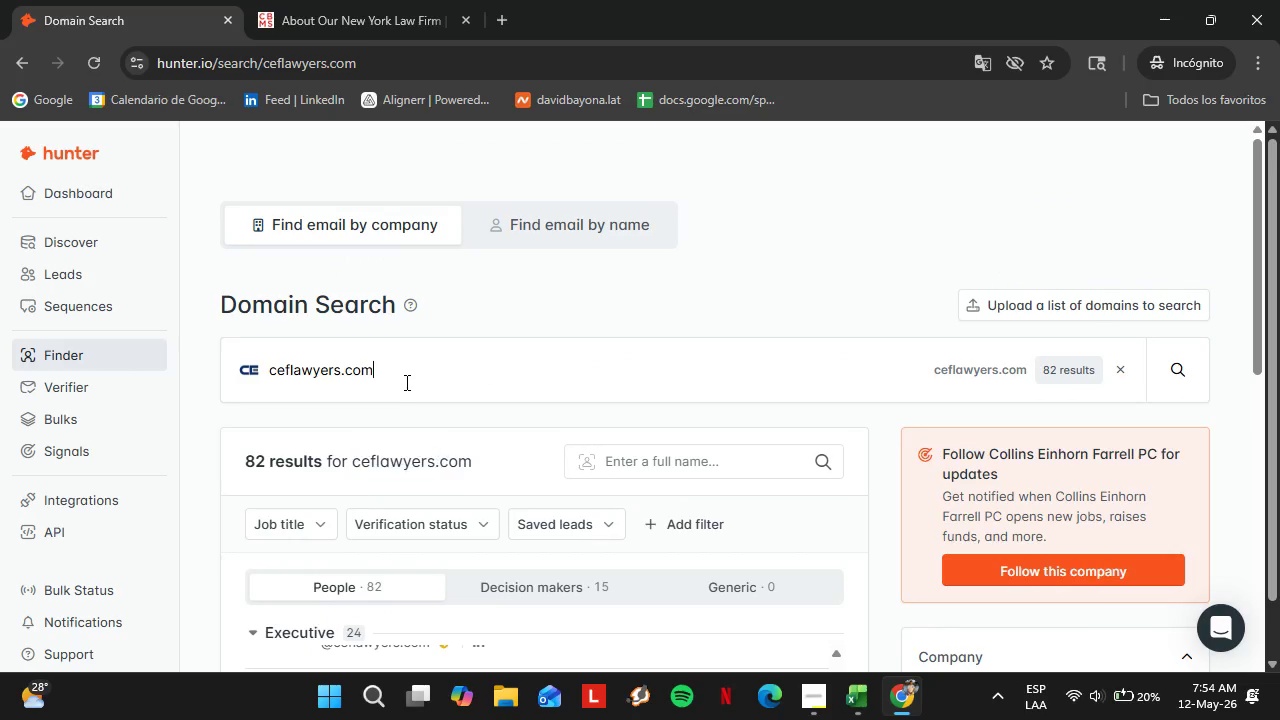 
scroll: coordinate [484, 376], scroll_direction: down, amount: 1.0
 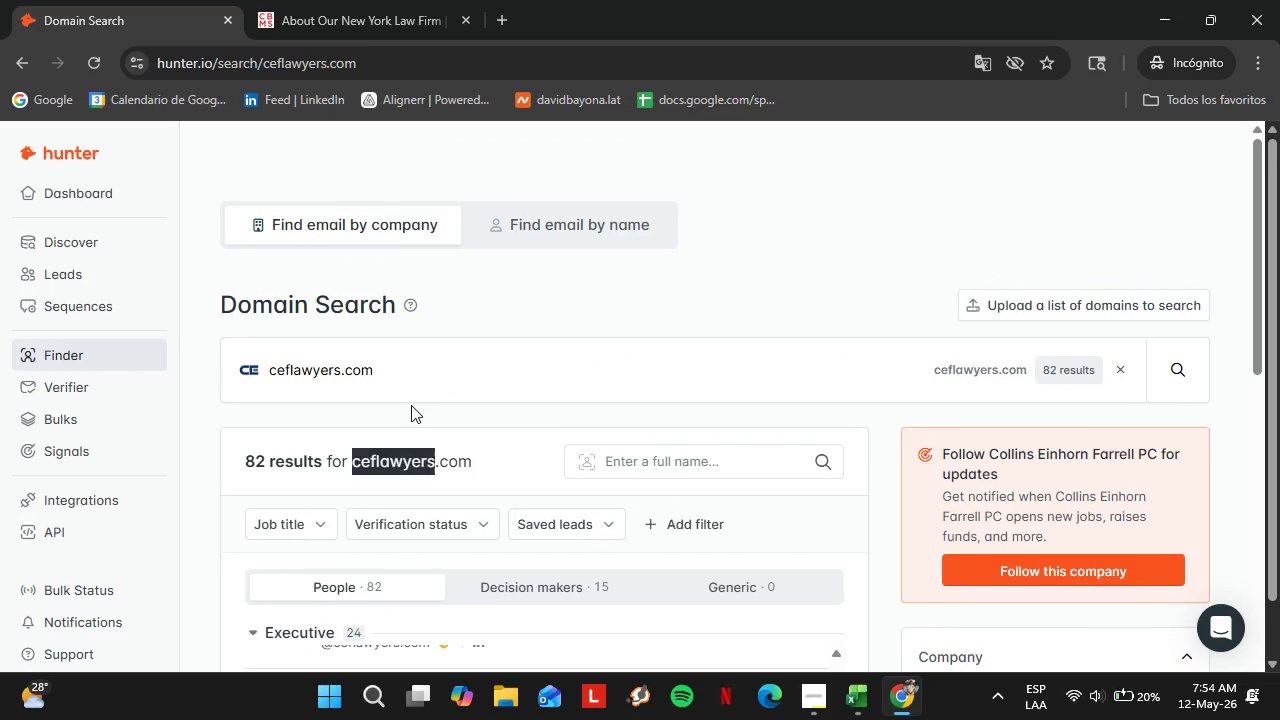 
triple_click([405, 382])
 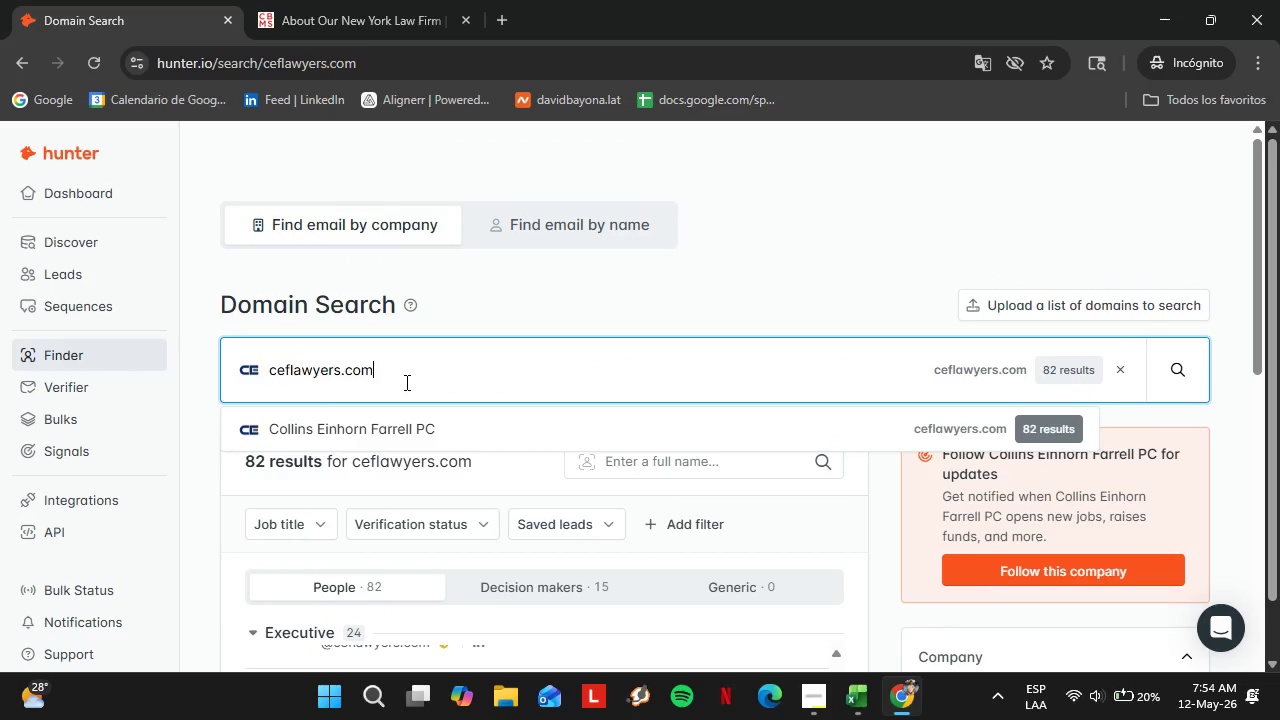 
triple_click([405, 382])
 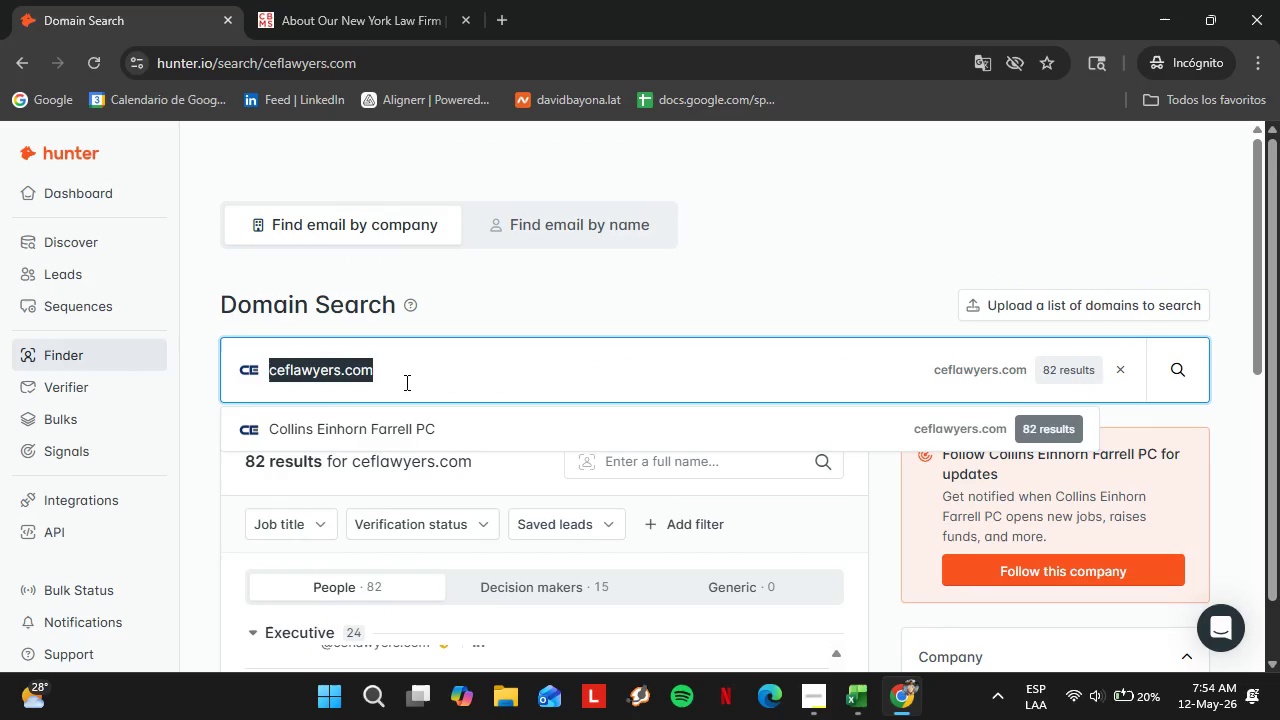 
triple_click([405, 382])
 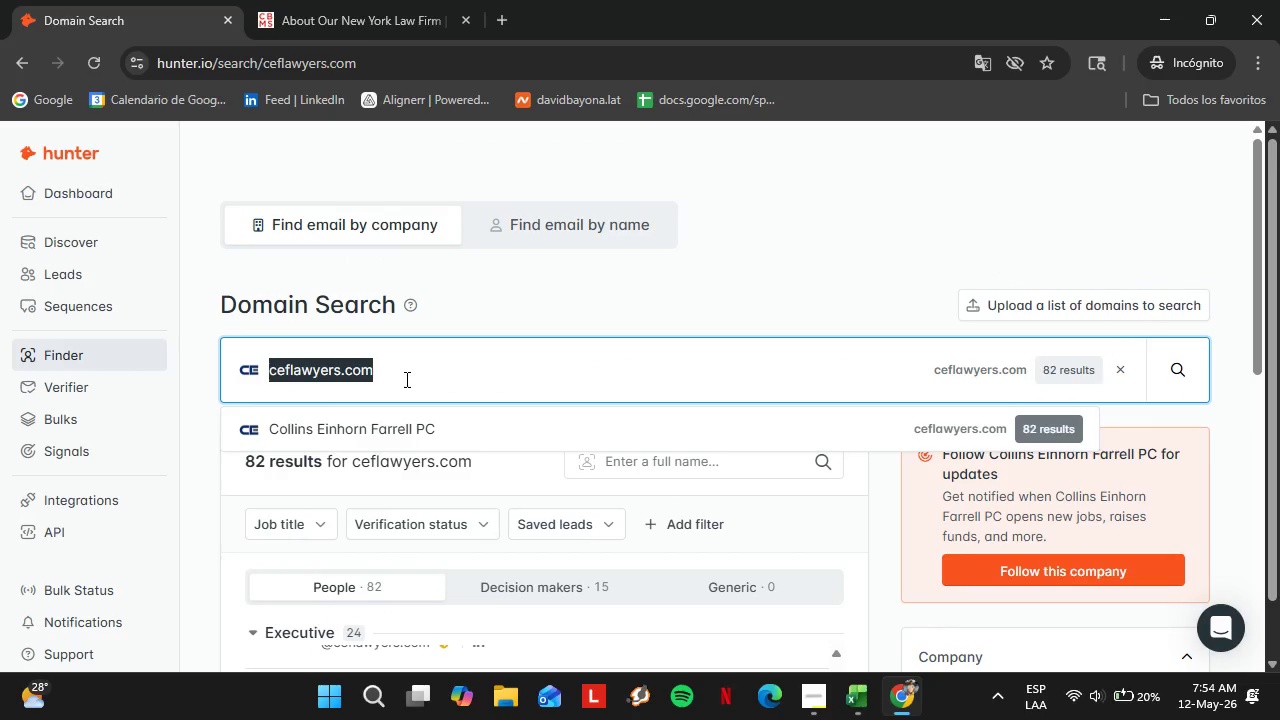 
type(cooperlevenson..)
key(Backspace)
type(com)
 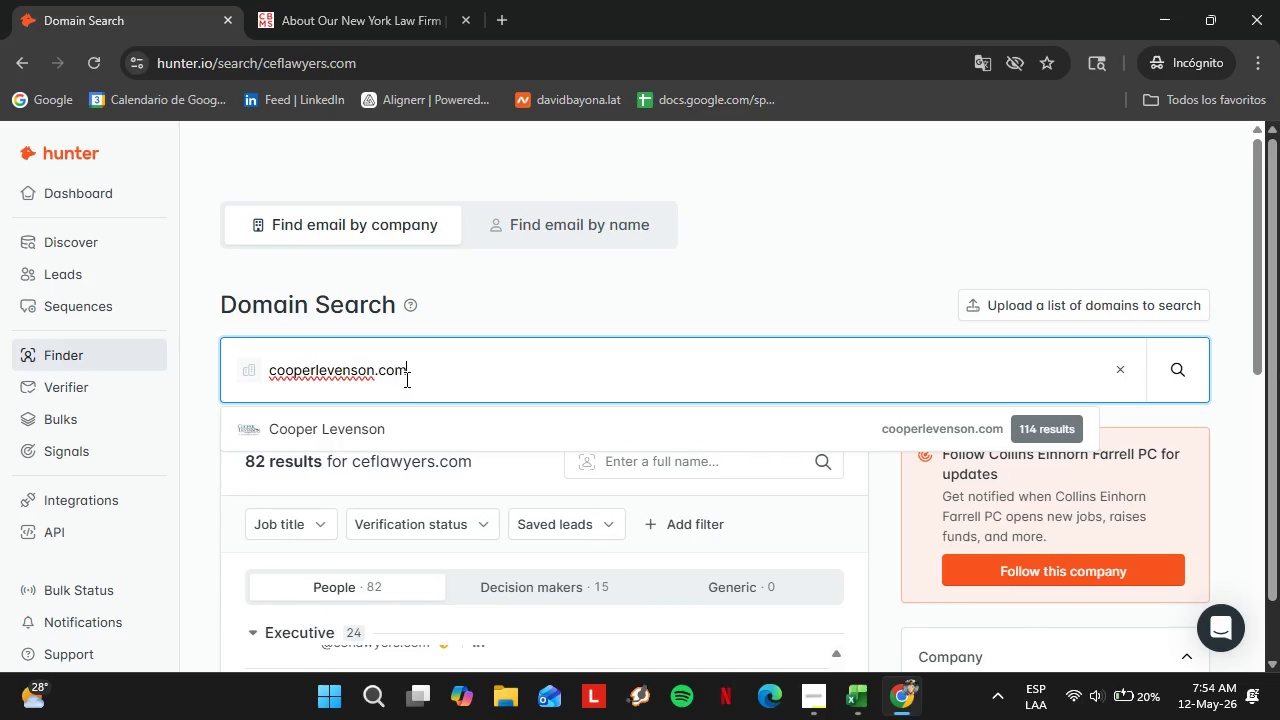 
key(Enter)
 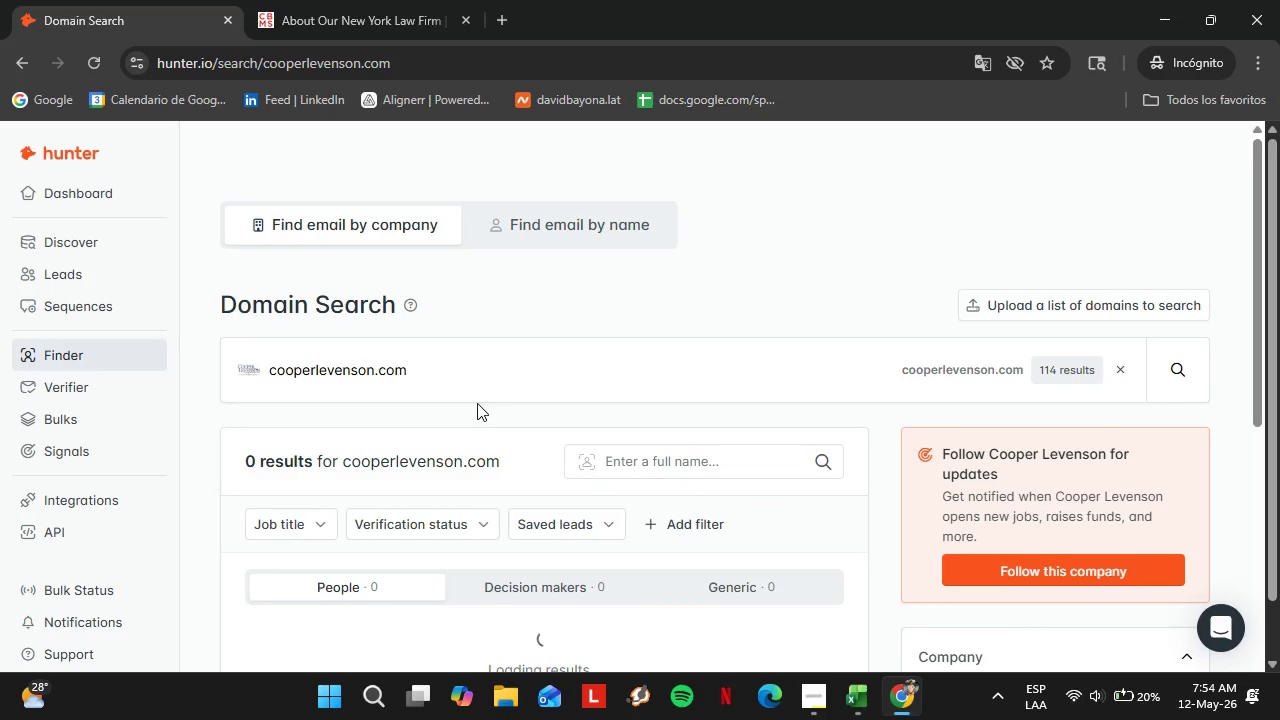 
scroll: coordinate [464, 408], scroll_direction: down, amount: 1.0
 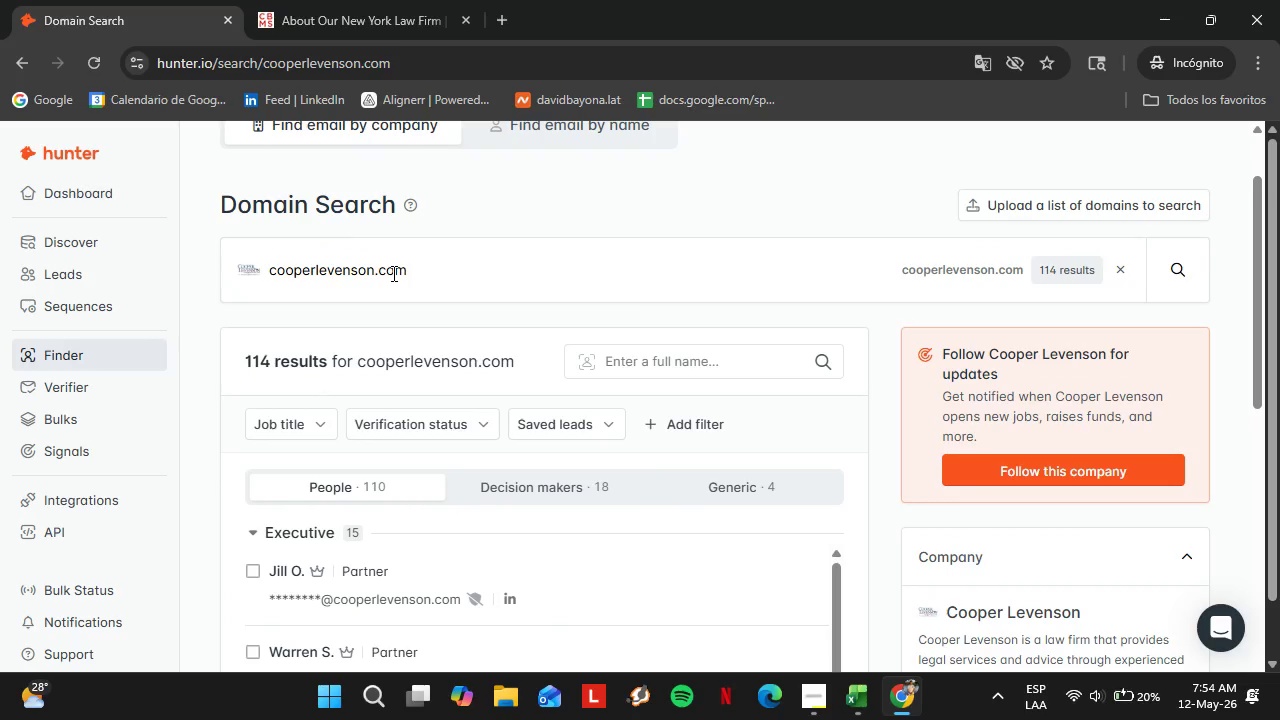 
double_click([392, 272])
 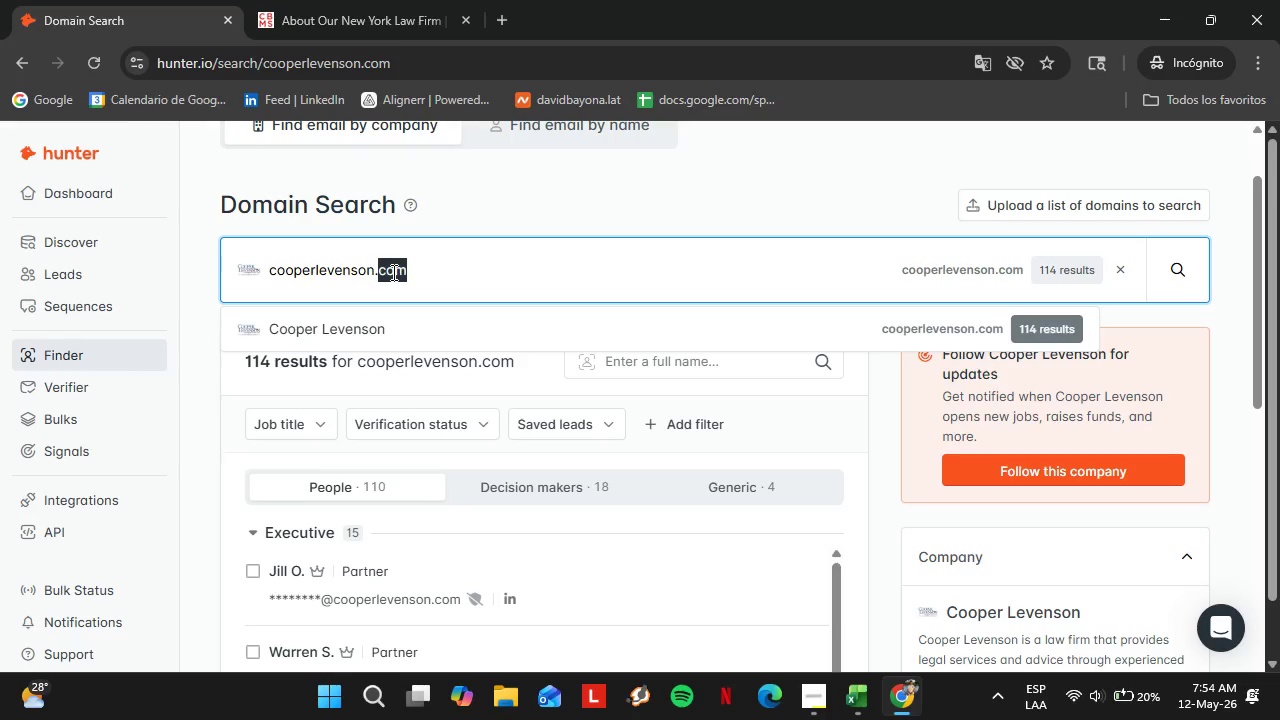 
triple_click([392, 272])
 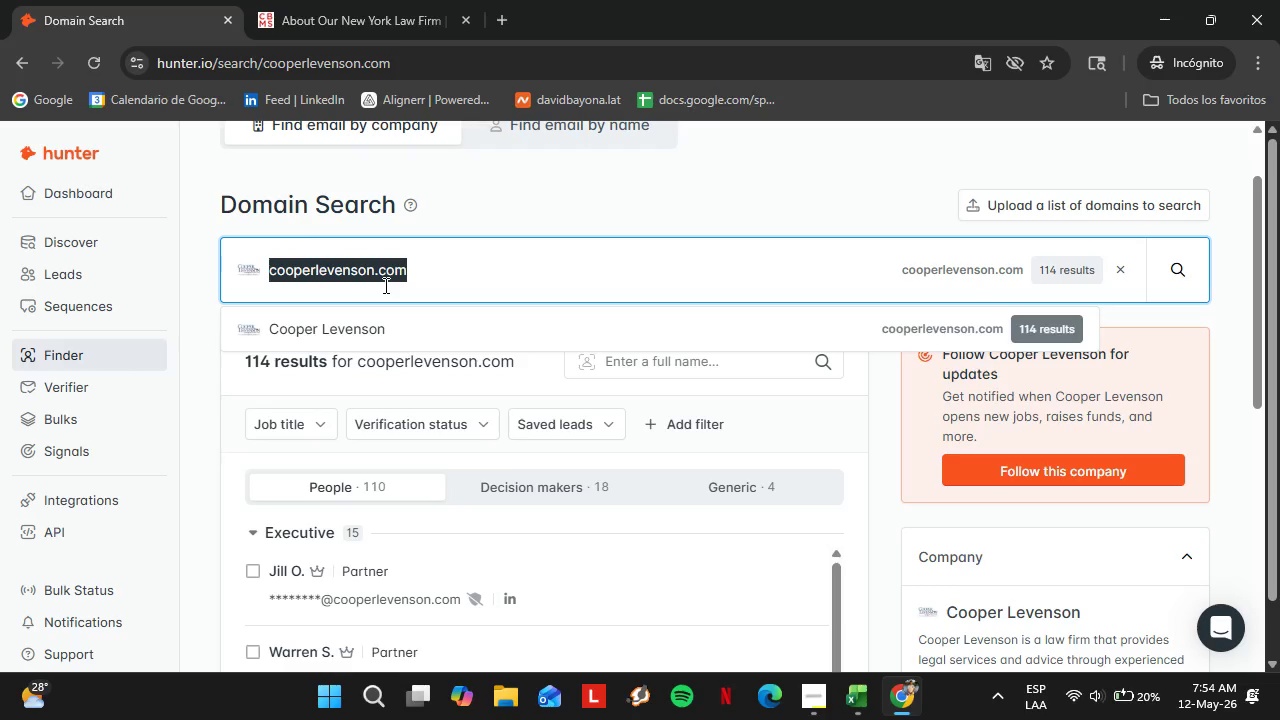 
type(cowlesthon)
key(Backspace)
type(mpson.com)
 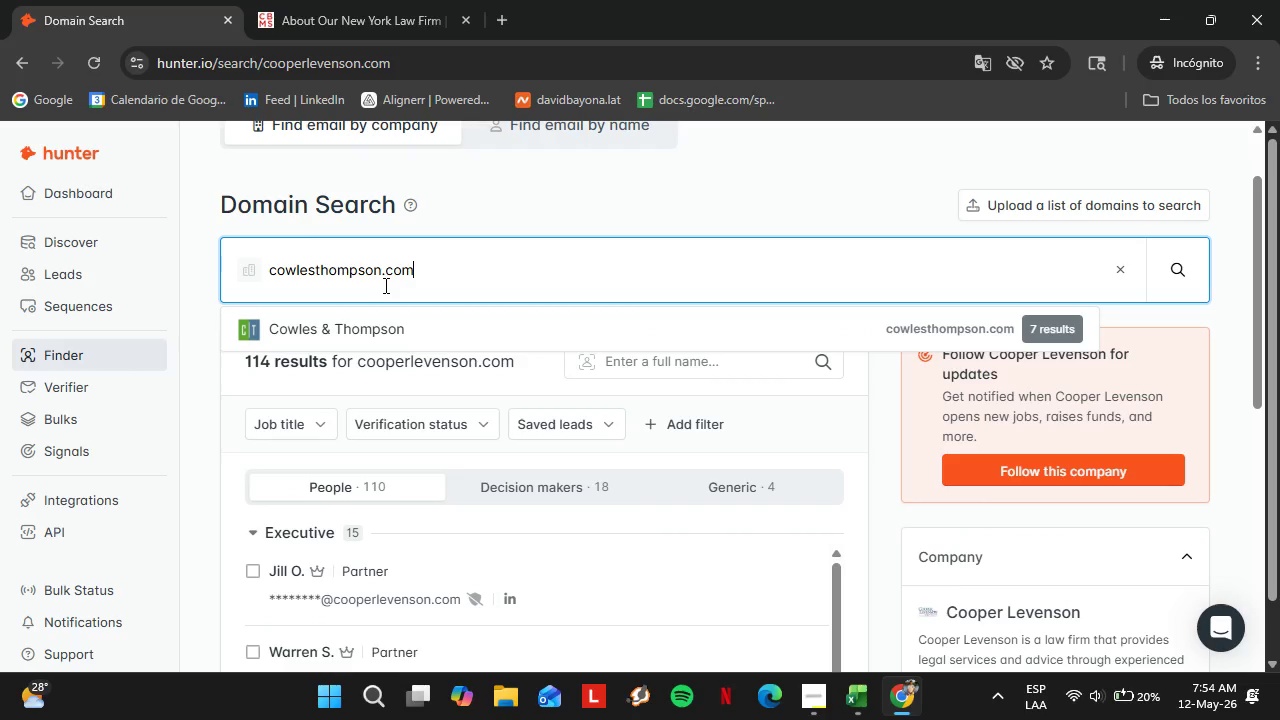 
key(Enter)
 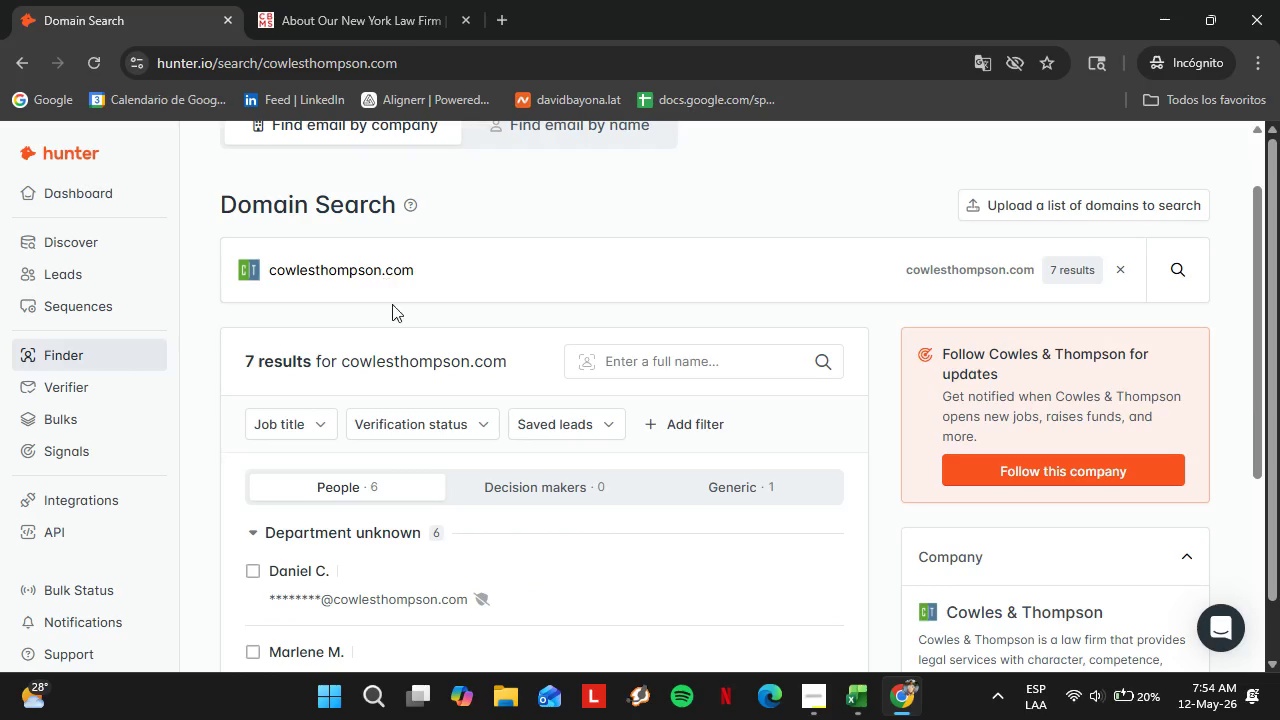 
scroll: coordinate [415, 348], scroll_direction: none, amount: 0.0
 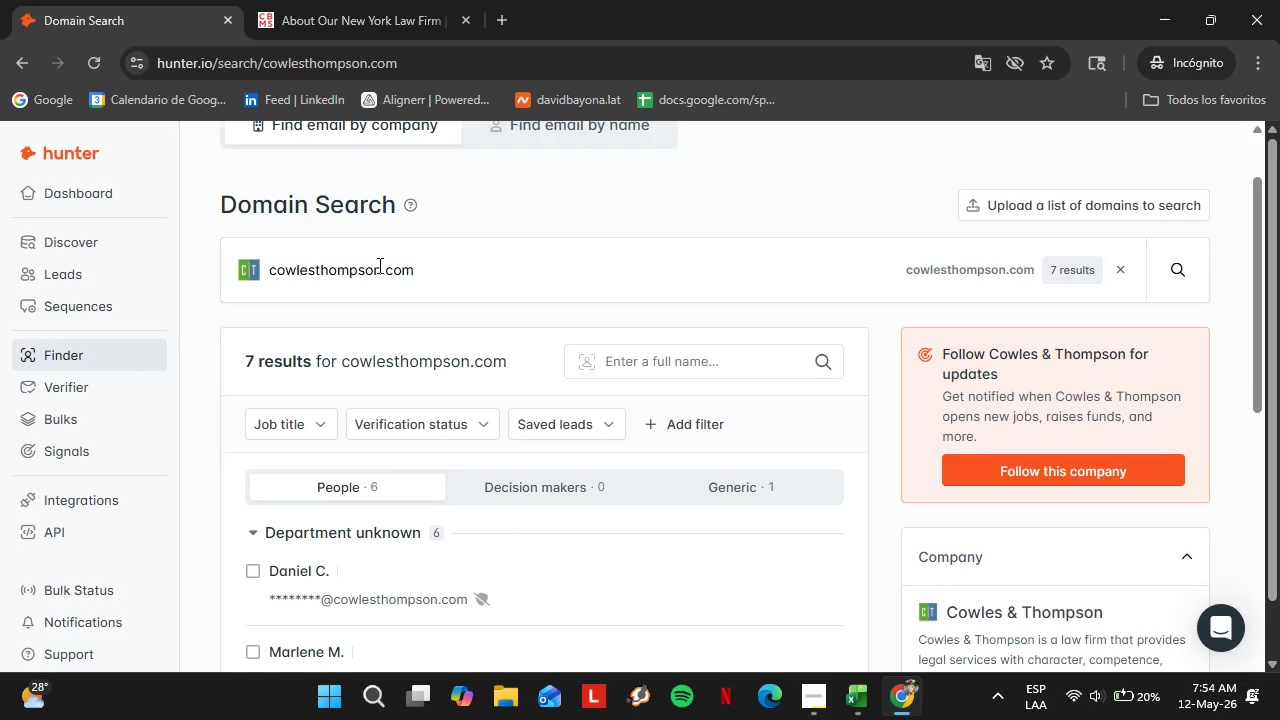 
double_click([378, 265])
 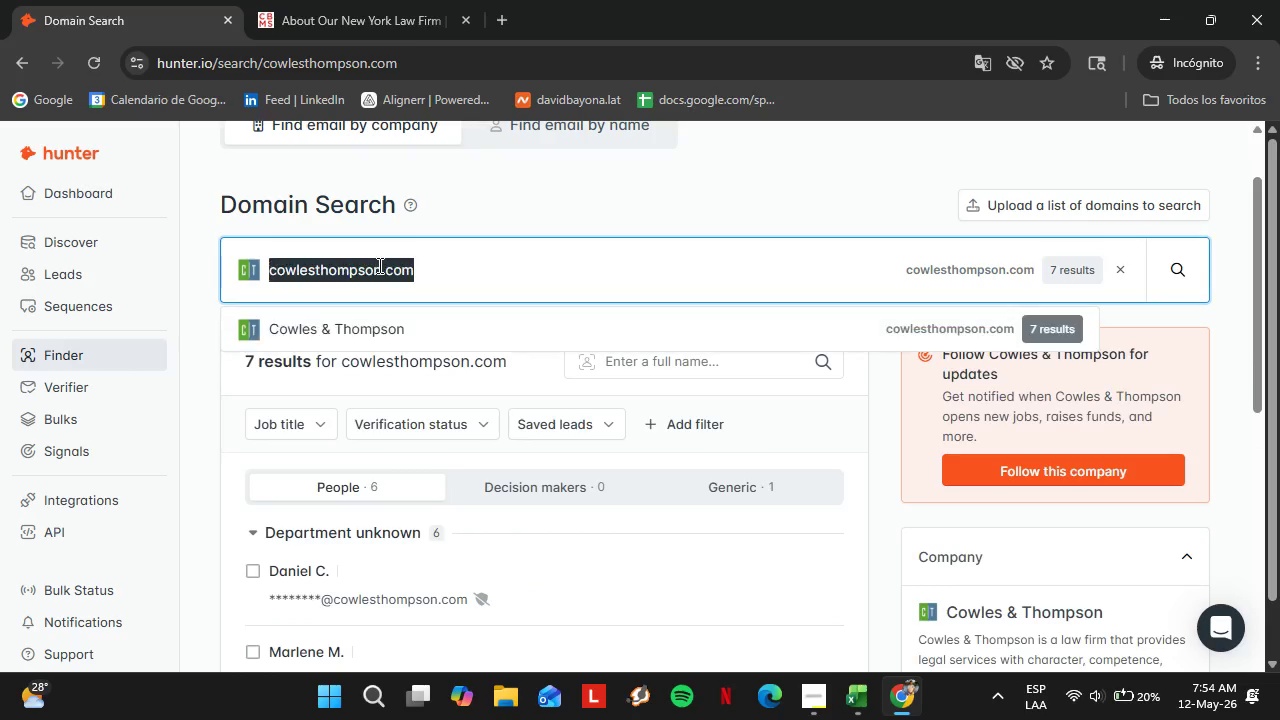 
triple_click([378, 265])
 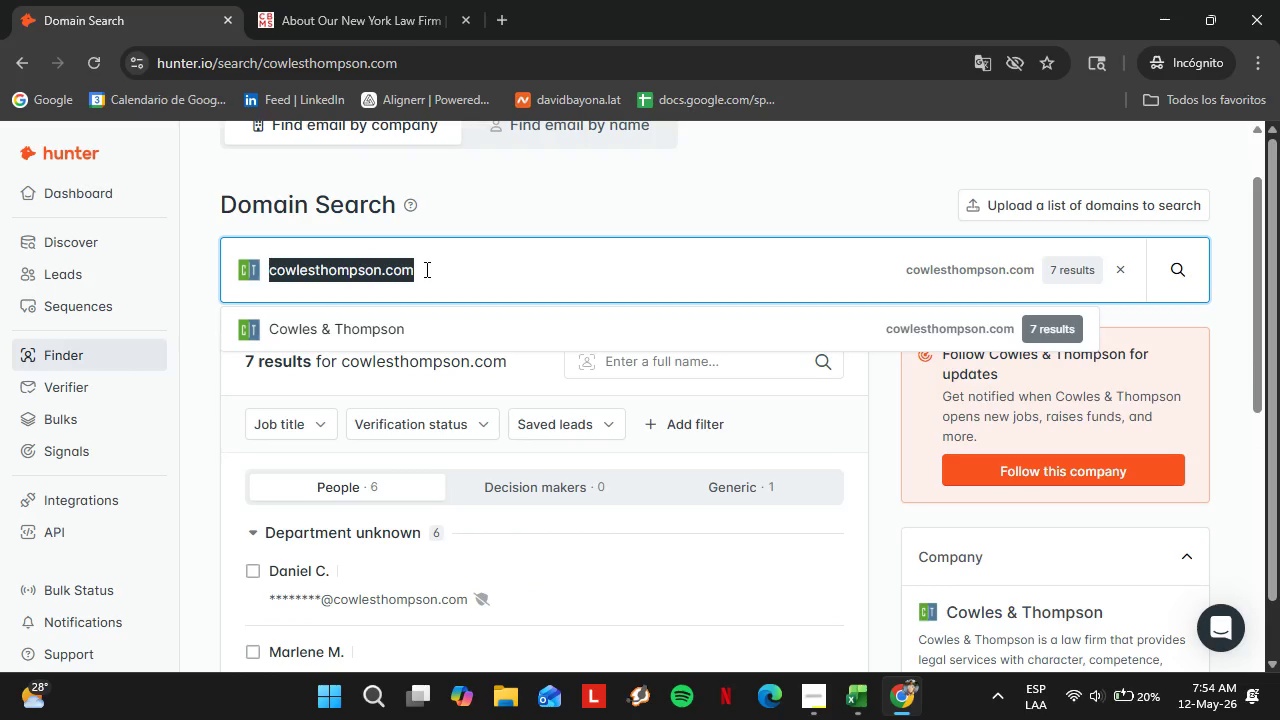 
type(crossjenks.com)
 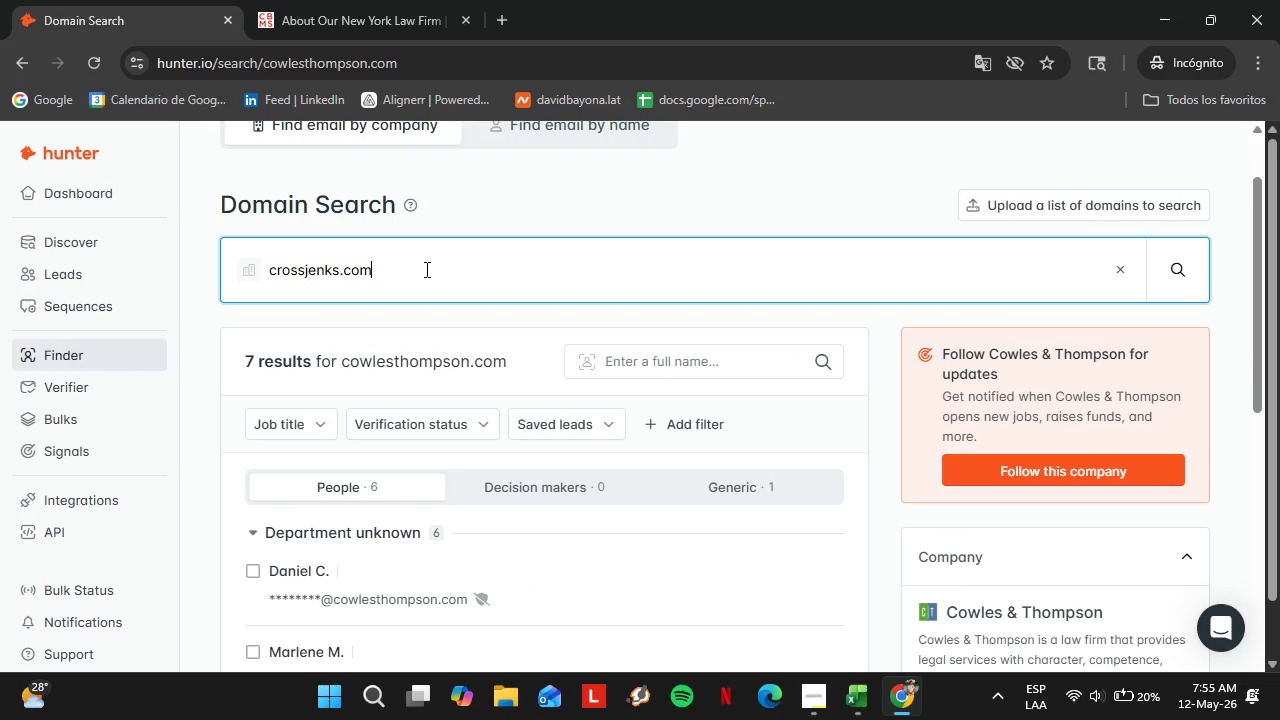 
key(Enter)
 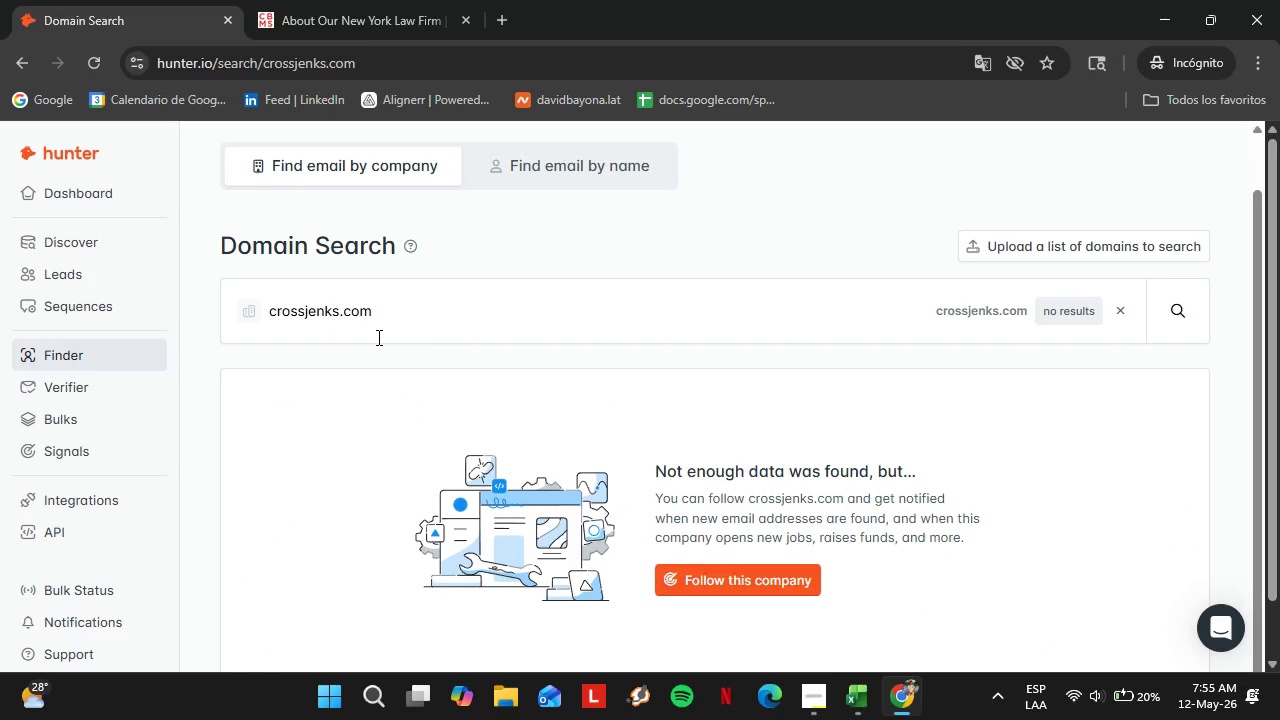 
double_click([371, 323])
 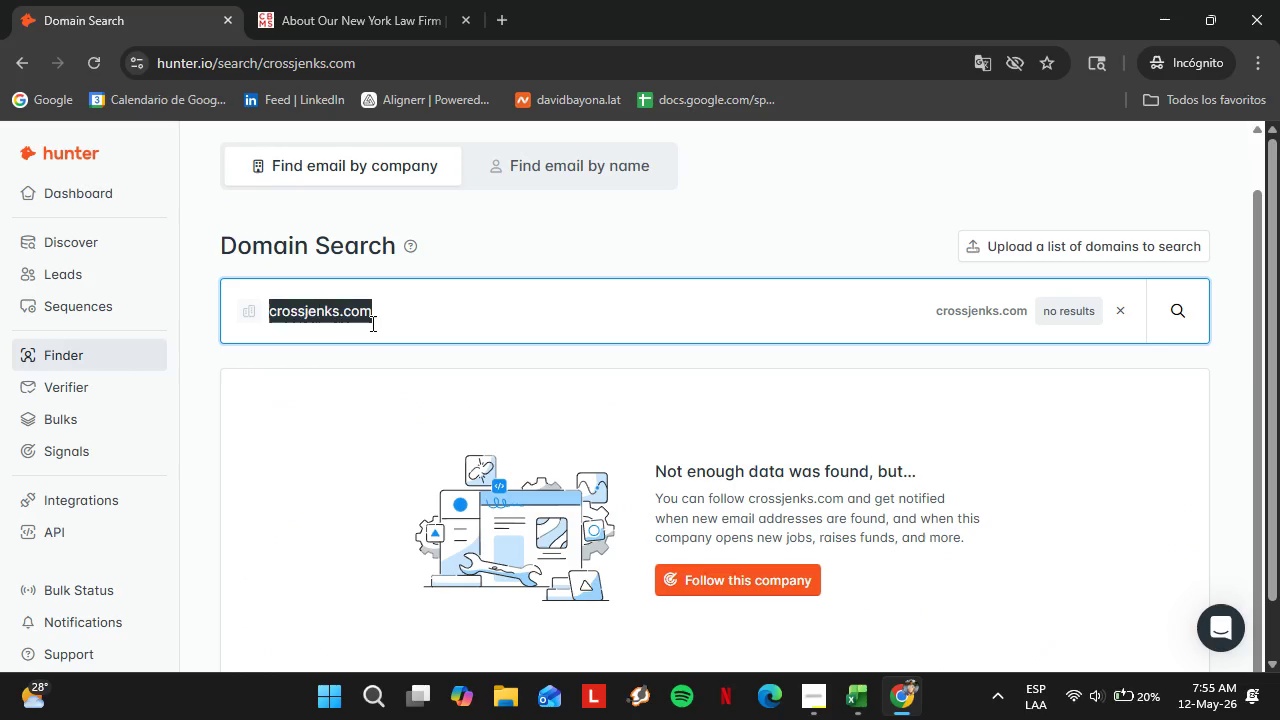 
triple_click([371, 323])
 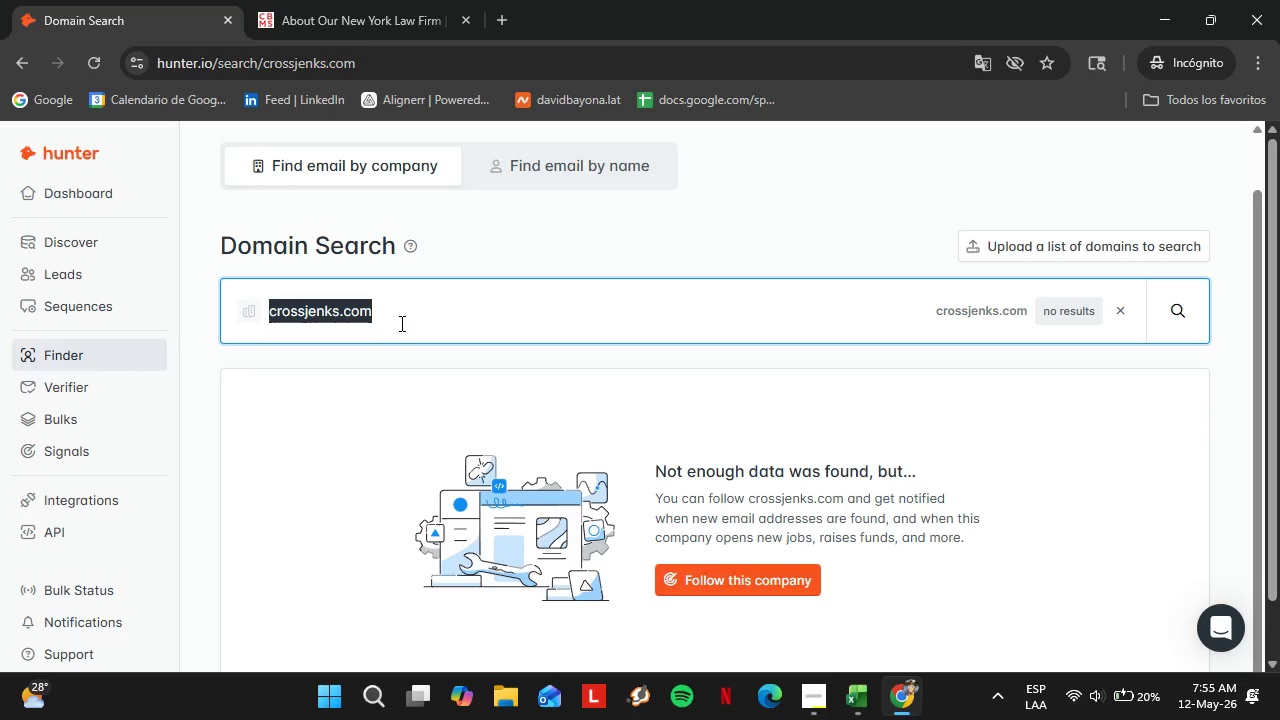 
type(dkattorneys.com)
 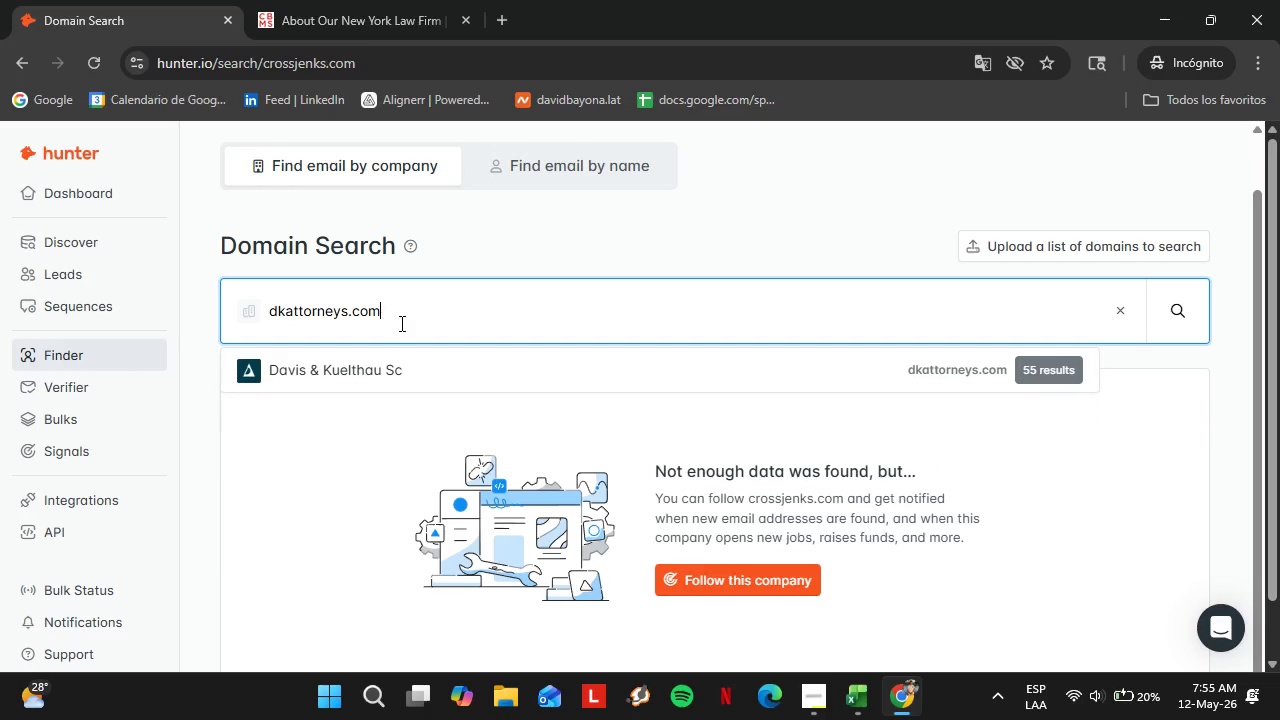 
key(Enter)
 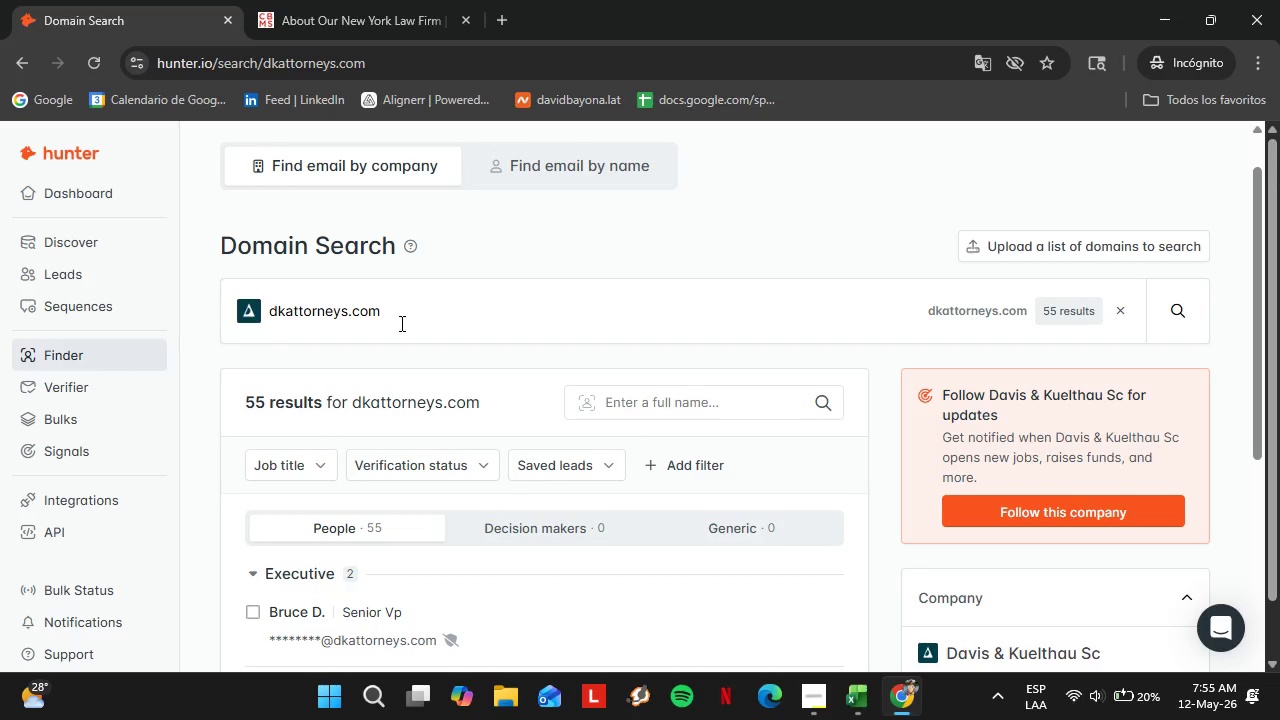 
scroll: coordinate [411, 338], scroll_direction: down, amount: 4.0
 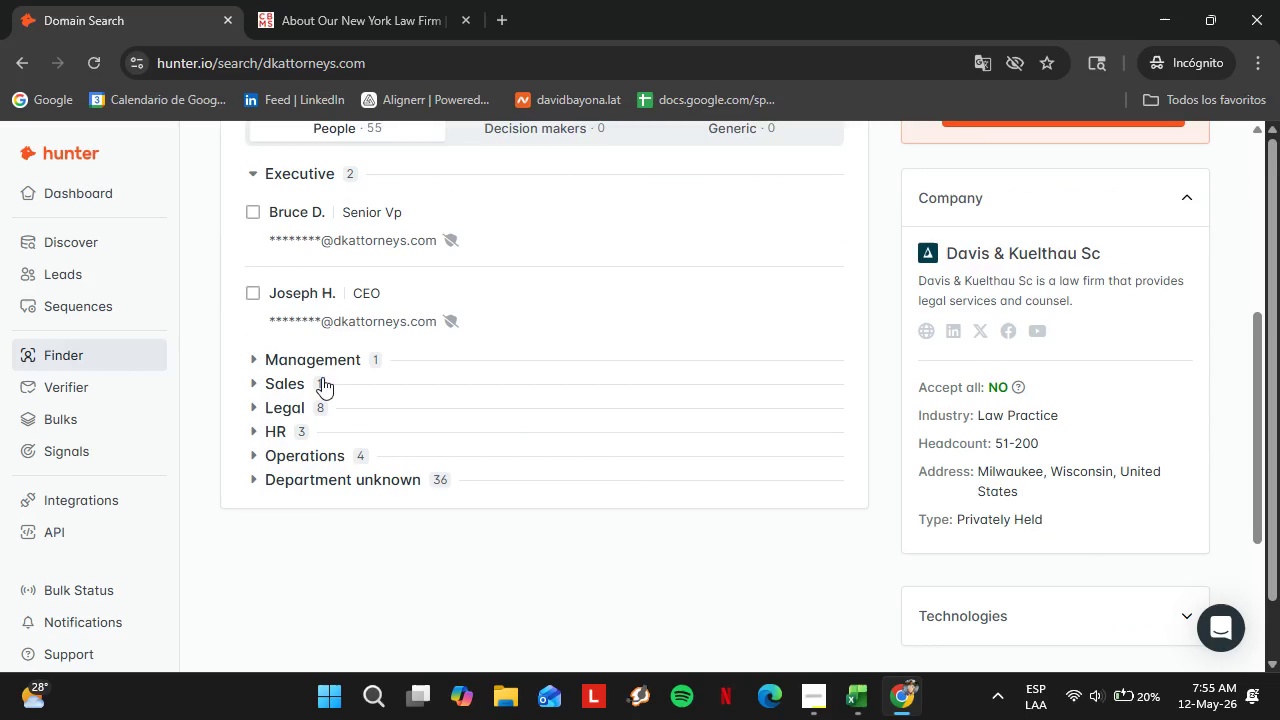 
left_click([328, 351])
 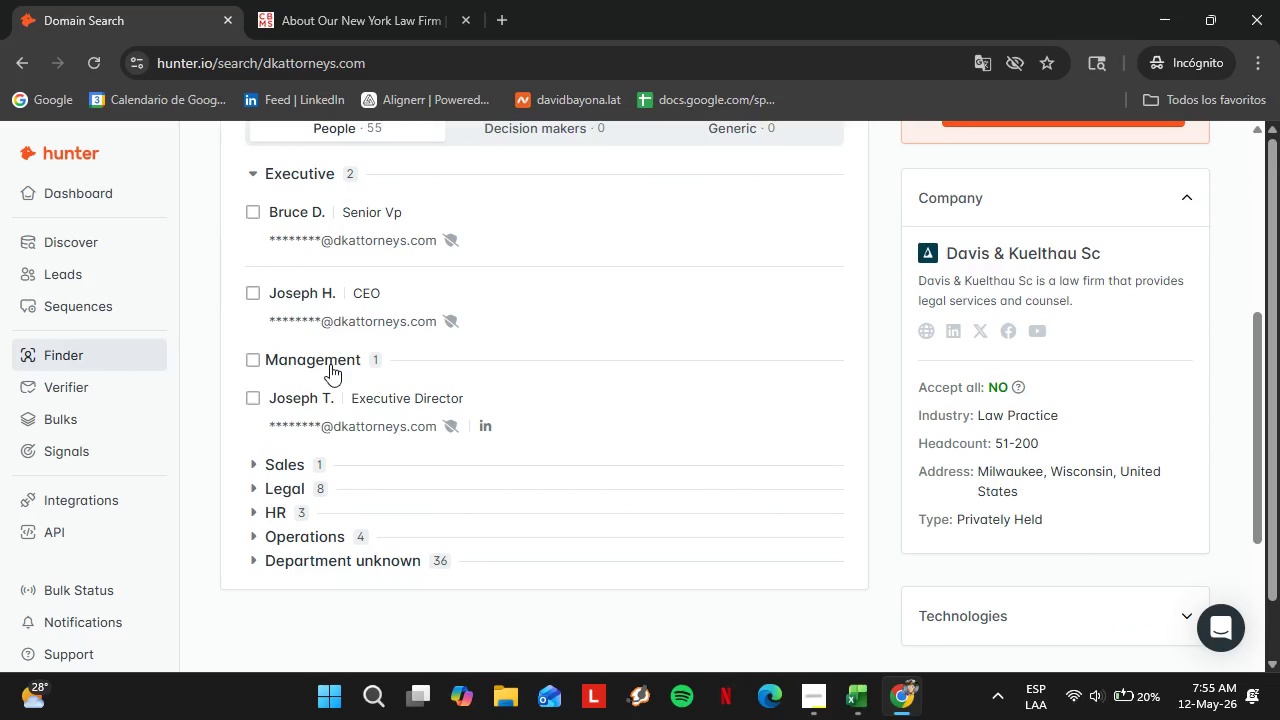 
left_click([330, 364])
 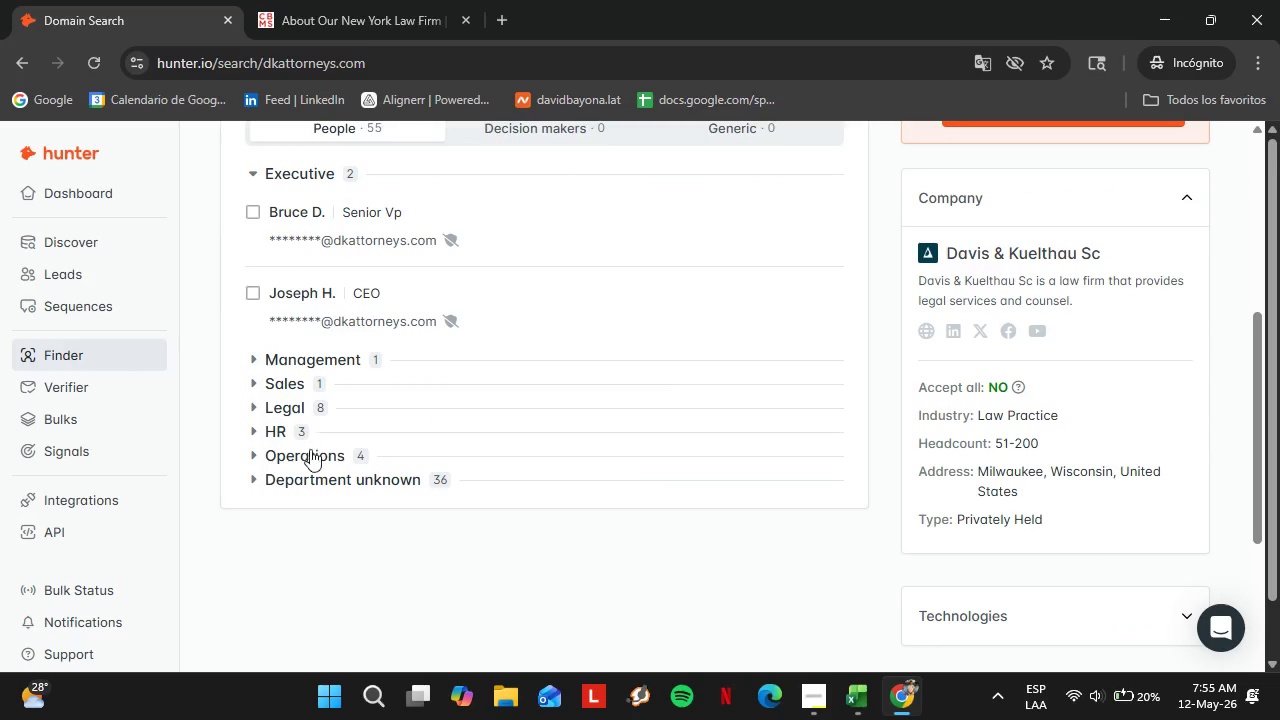 
left_click([309, 452])
 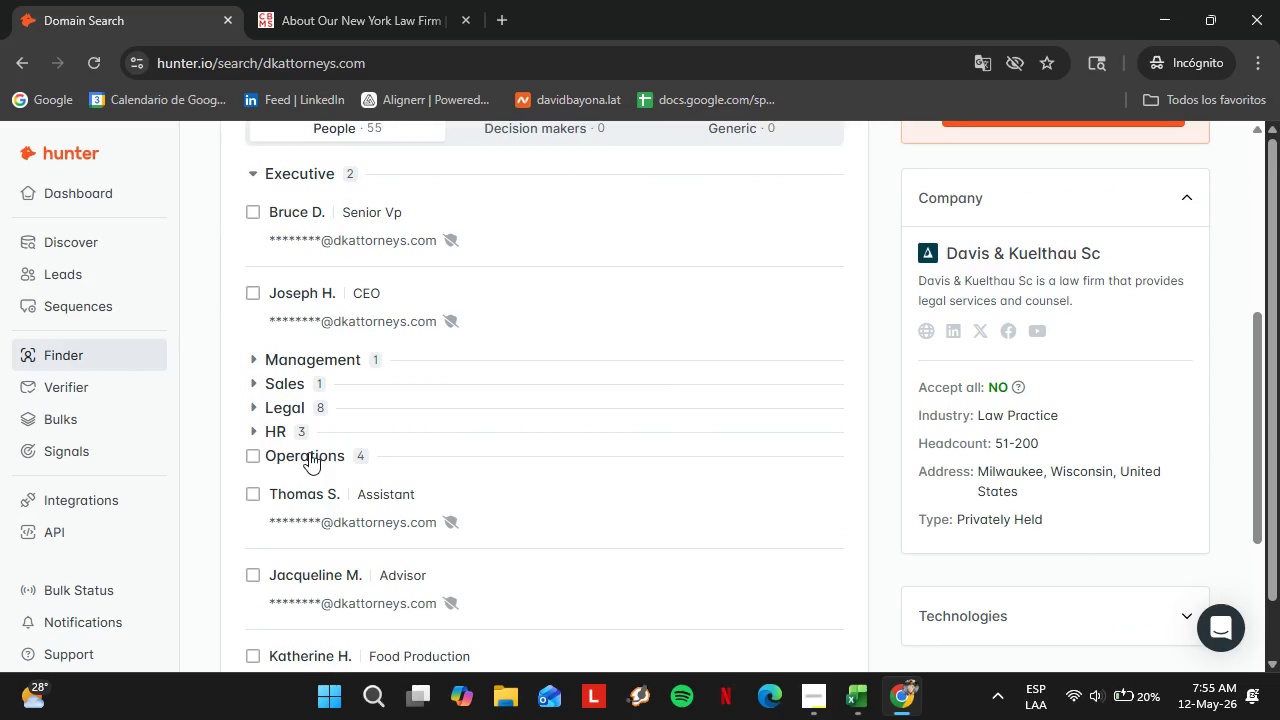 
left_click([309, 452])
 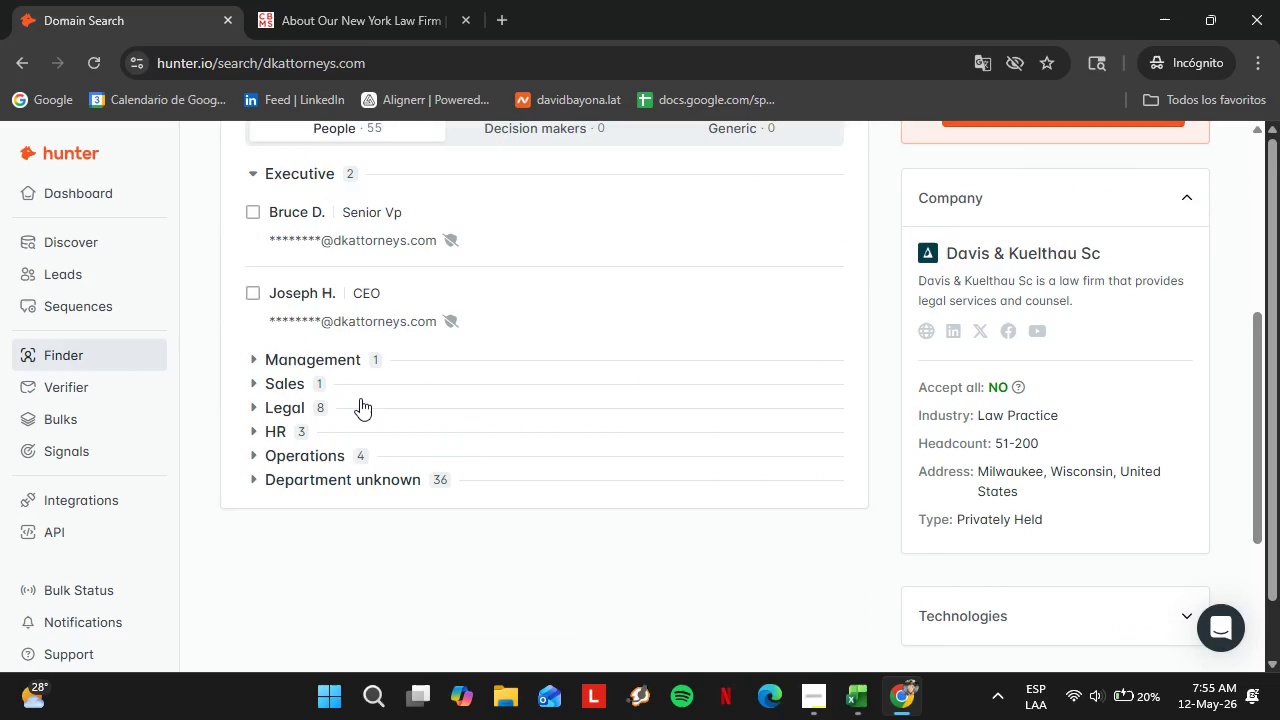 
scroll: coordinate [360, 397], scroll_direction: up, amount: 1.0
 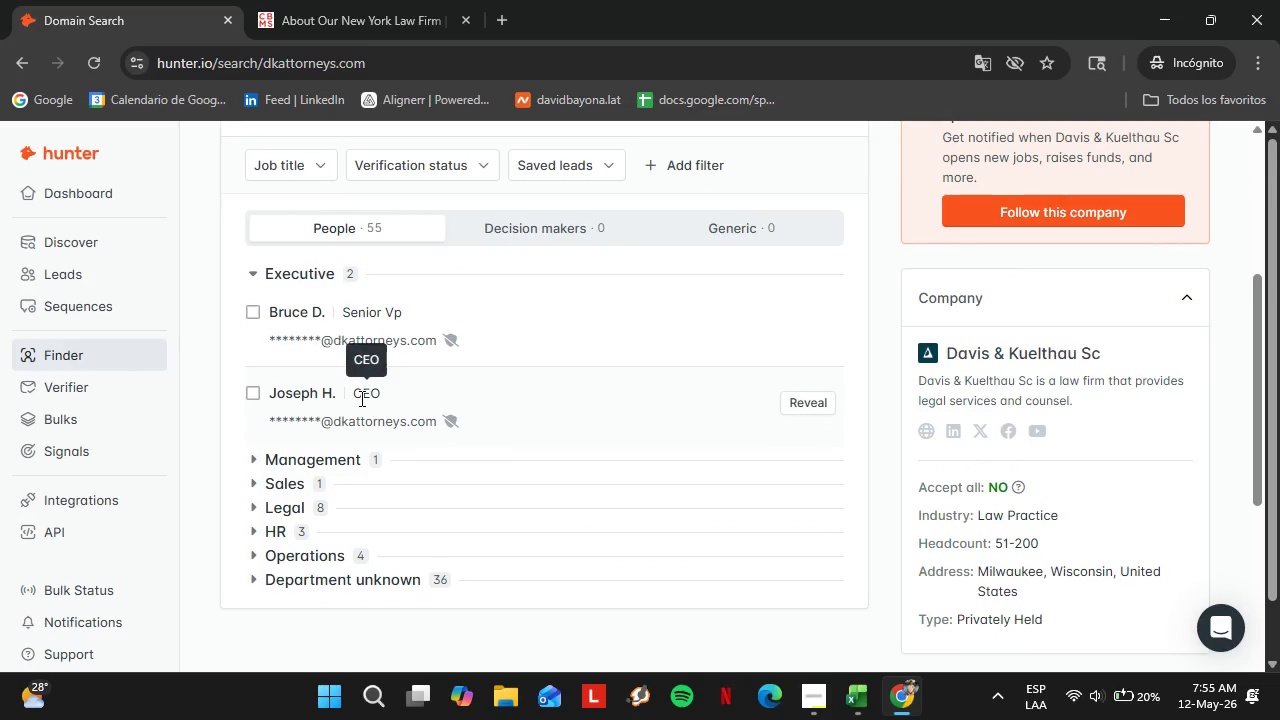 
scroll: coordinate [360, 398], scroll_direction: down, amount: 1.0
 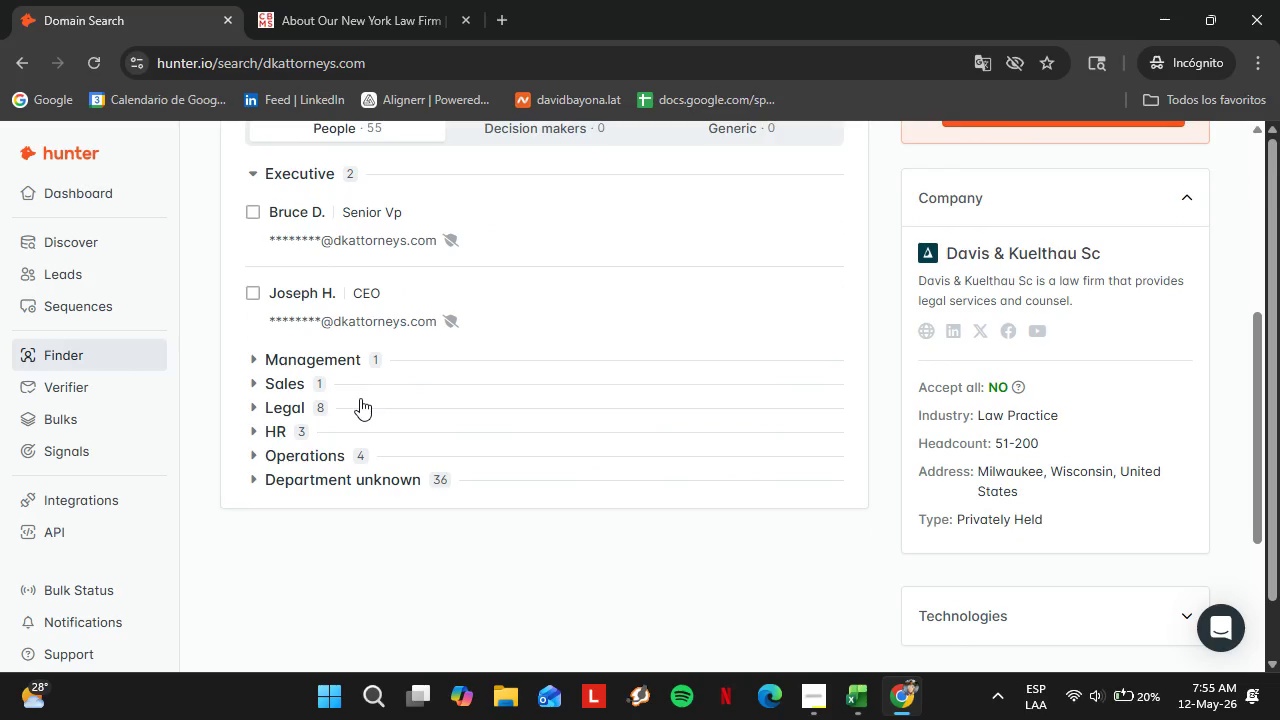 
scroll: coordinate [345, 428], scroll_direction: up, amount: 4.0
 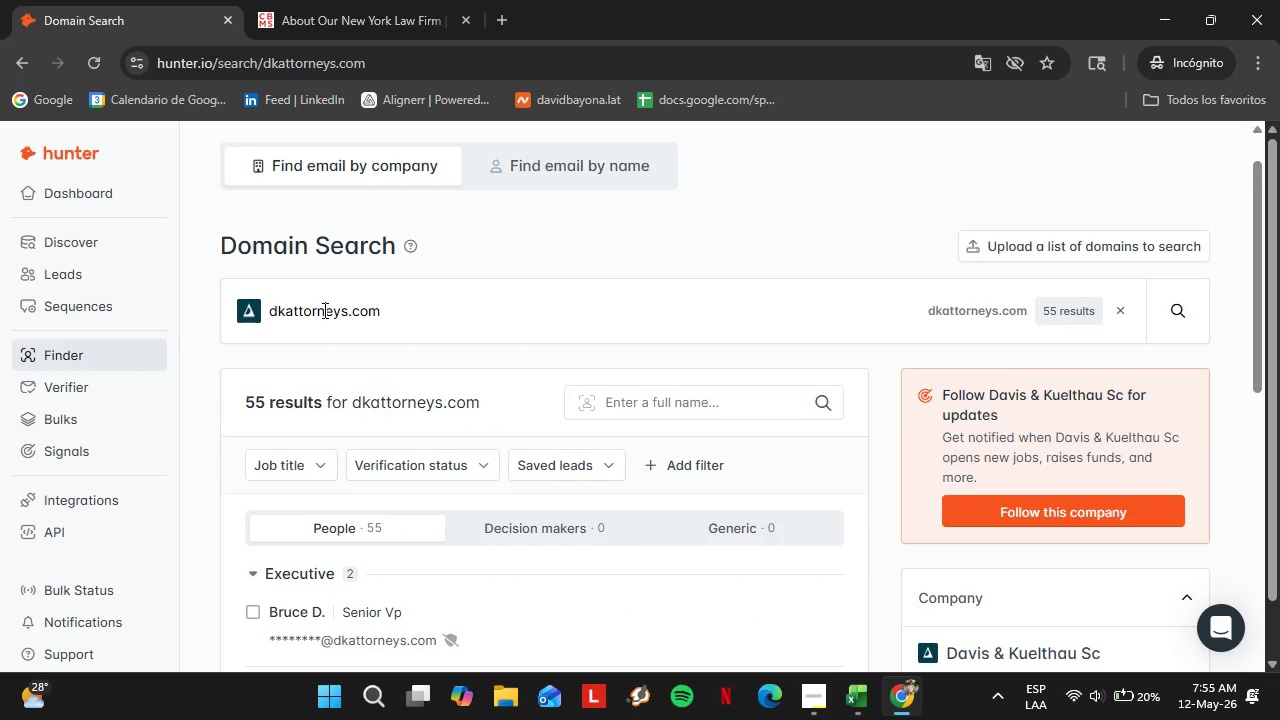 
double_click([323, 310])
 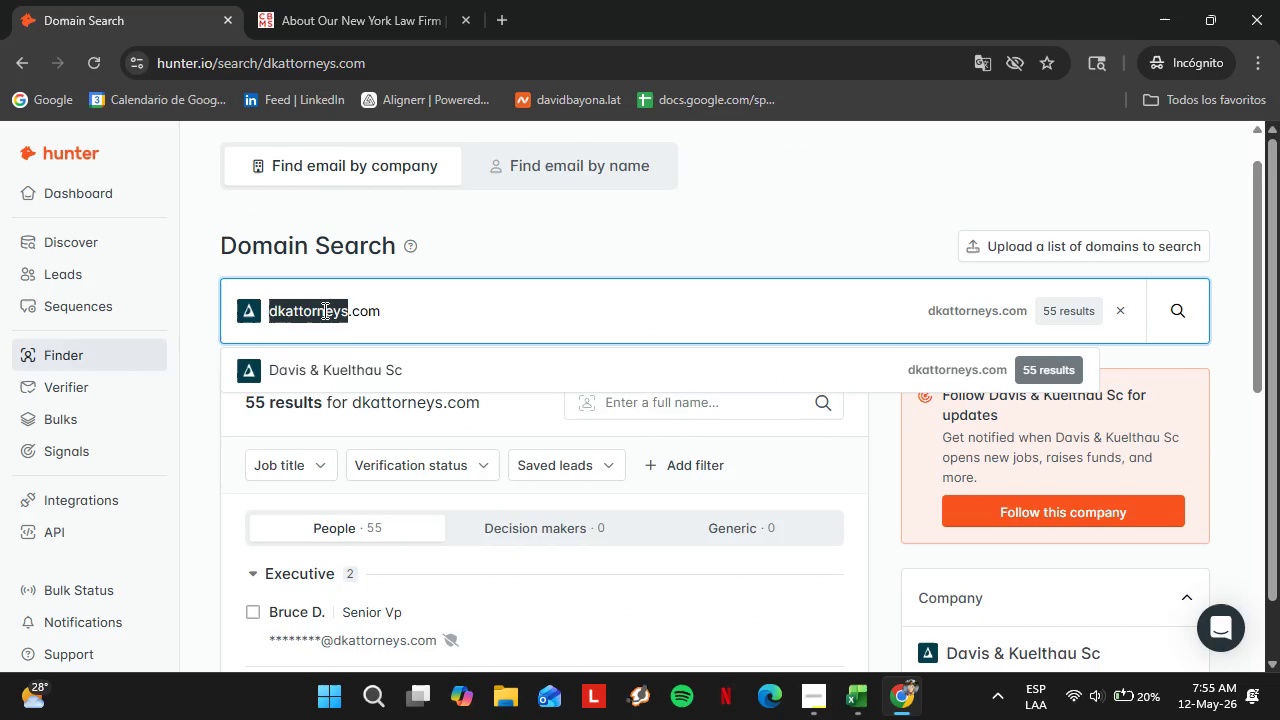 
triple_click([323, 310])
 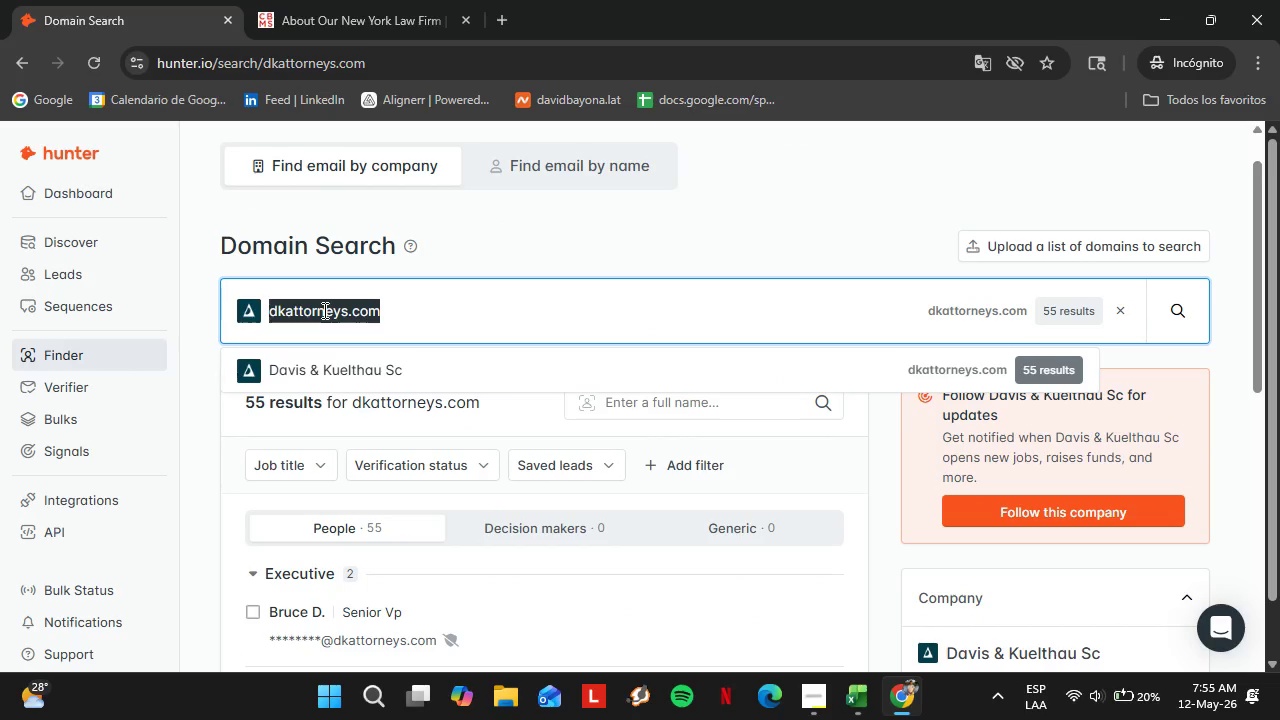 
type(eastburngray.com)
 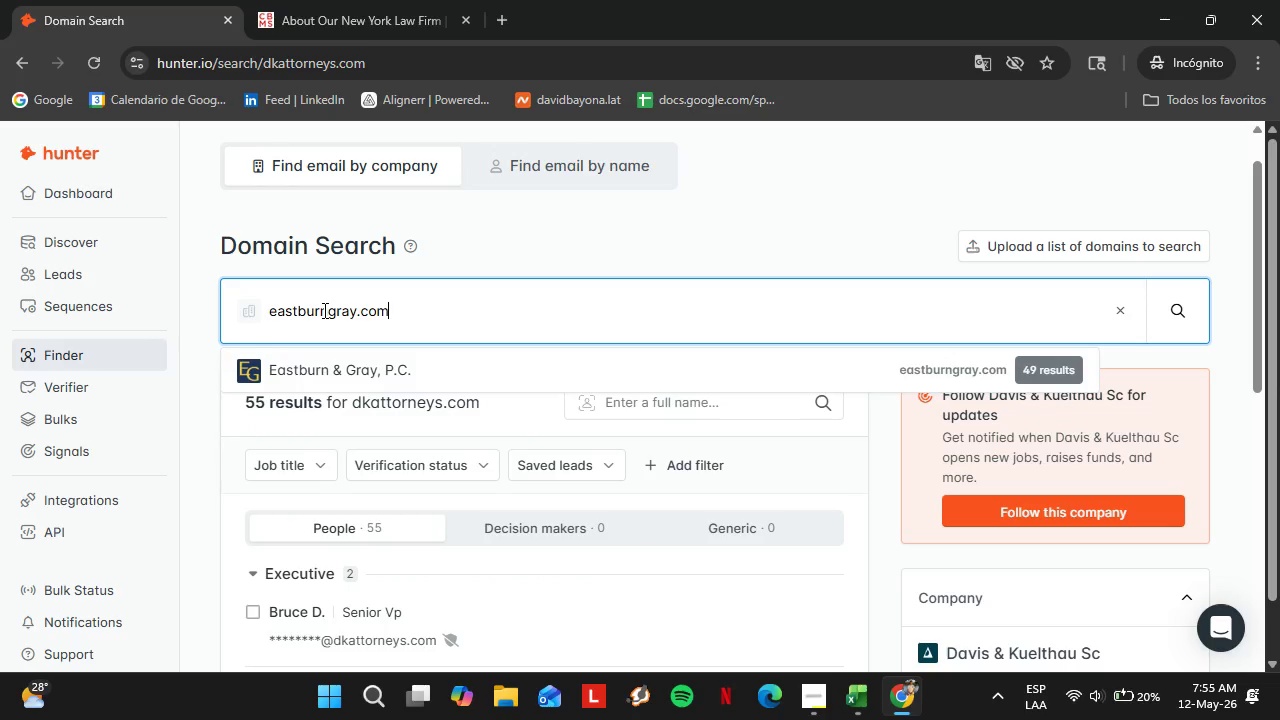 
key(Enter)
 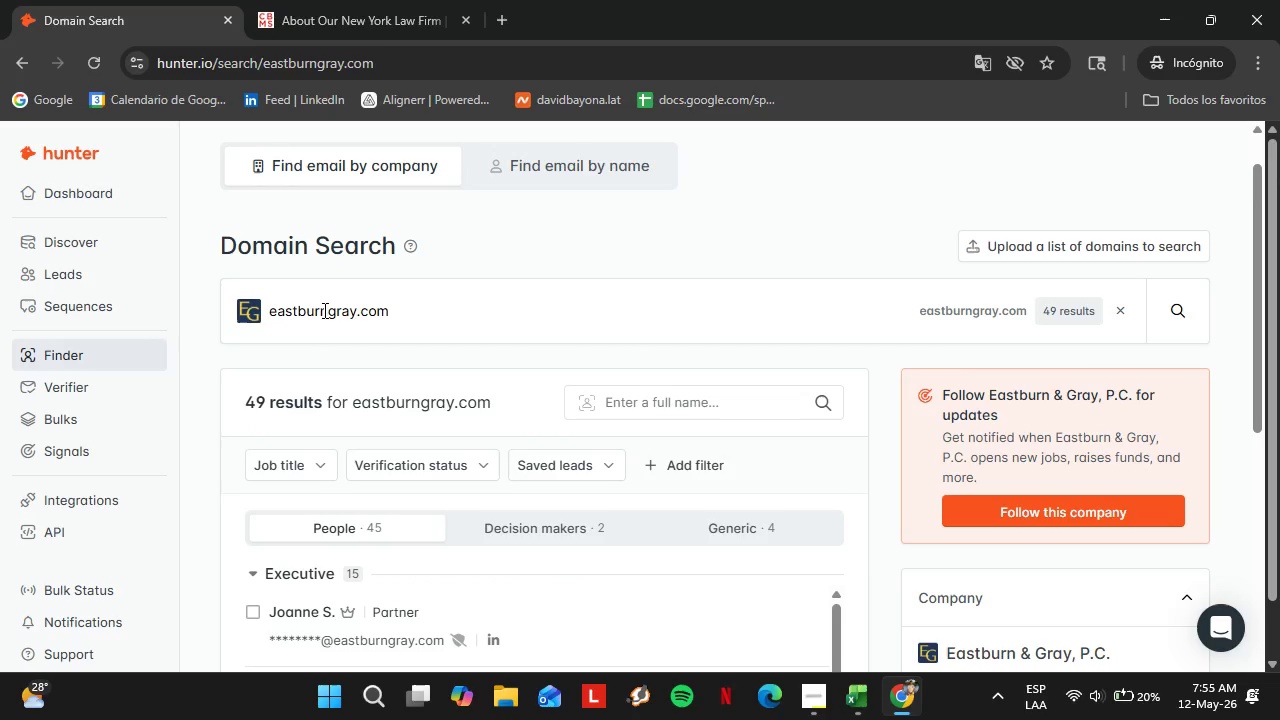 
scroll: coordinate [536, 357], scroll_direction: down, amount: 4.0
 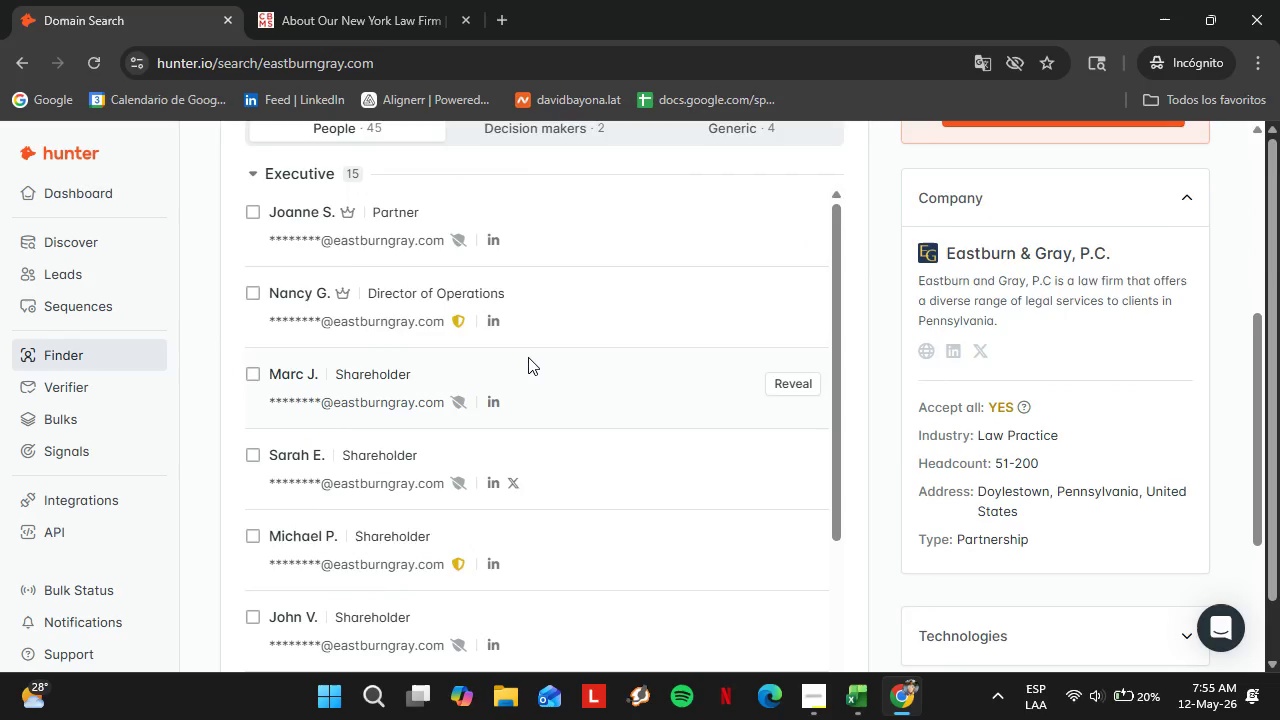 
scroll: coordinate [528, 357], scroll_direction: up, amount: 3.0
 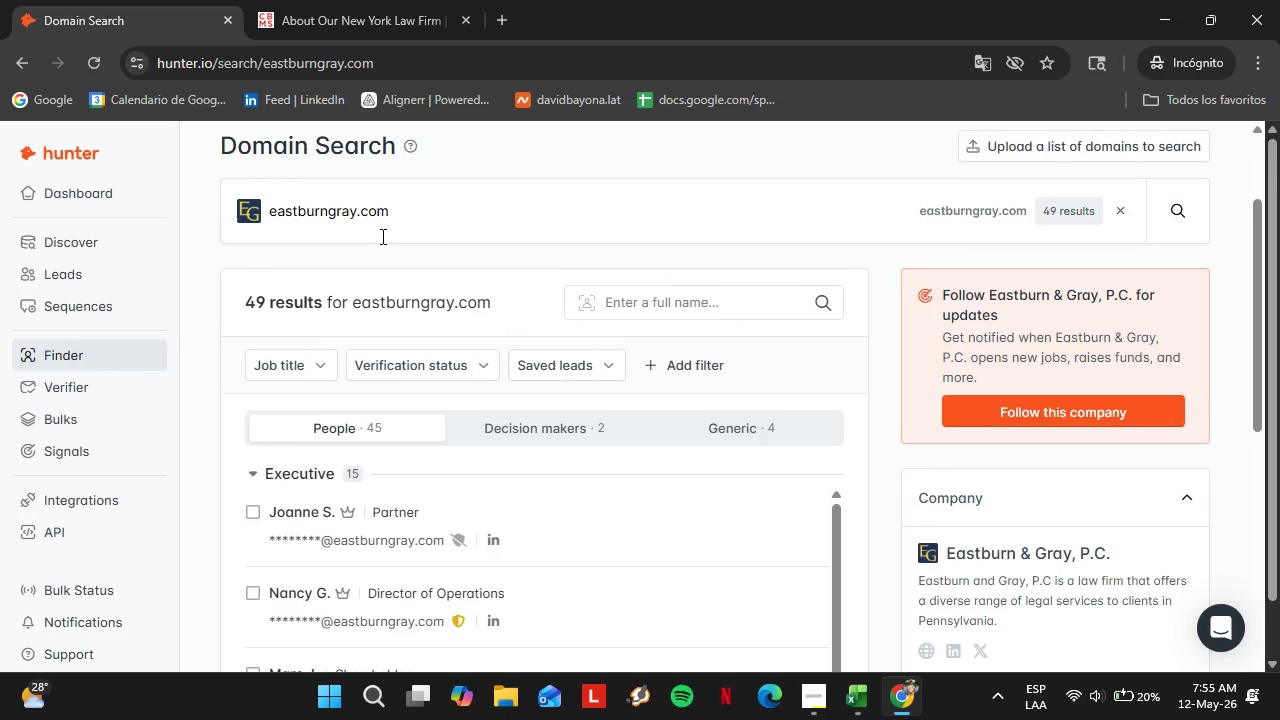 
double_click([381, 236])
 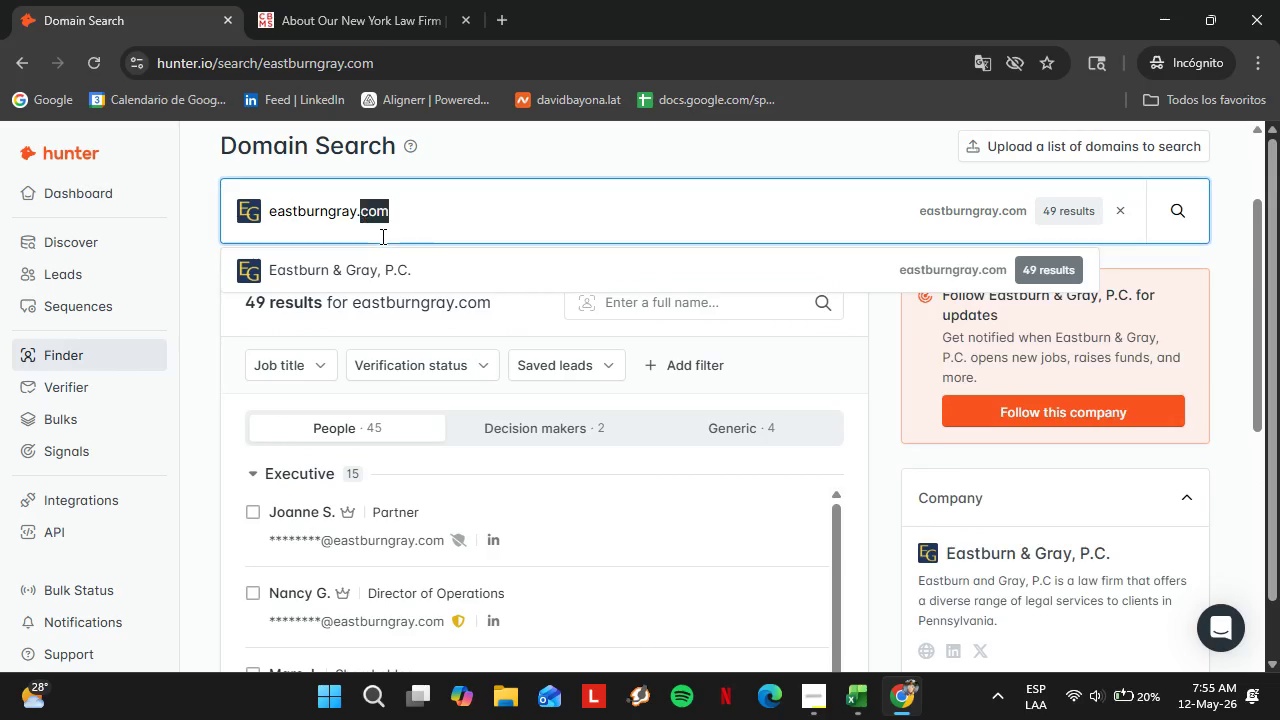 
triple_click([381, 236])
 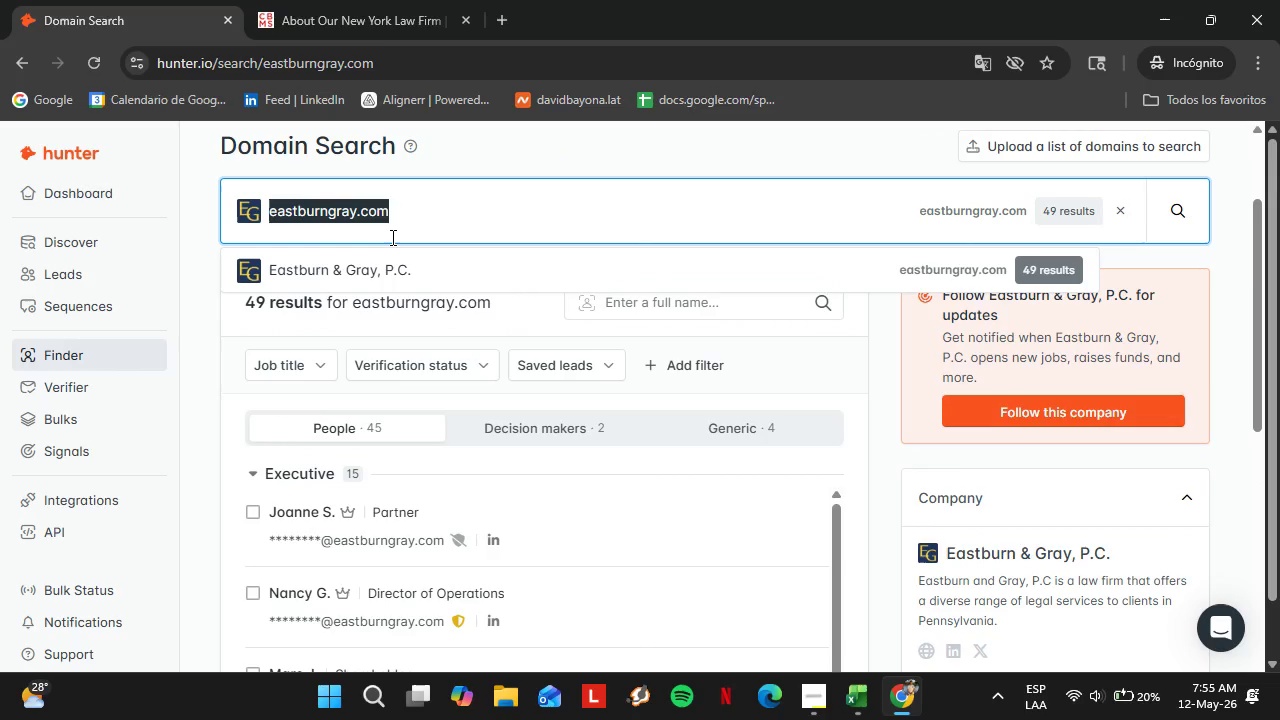 
type(engelmanberger)
 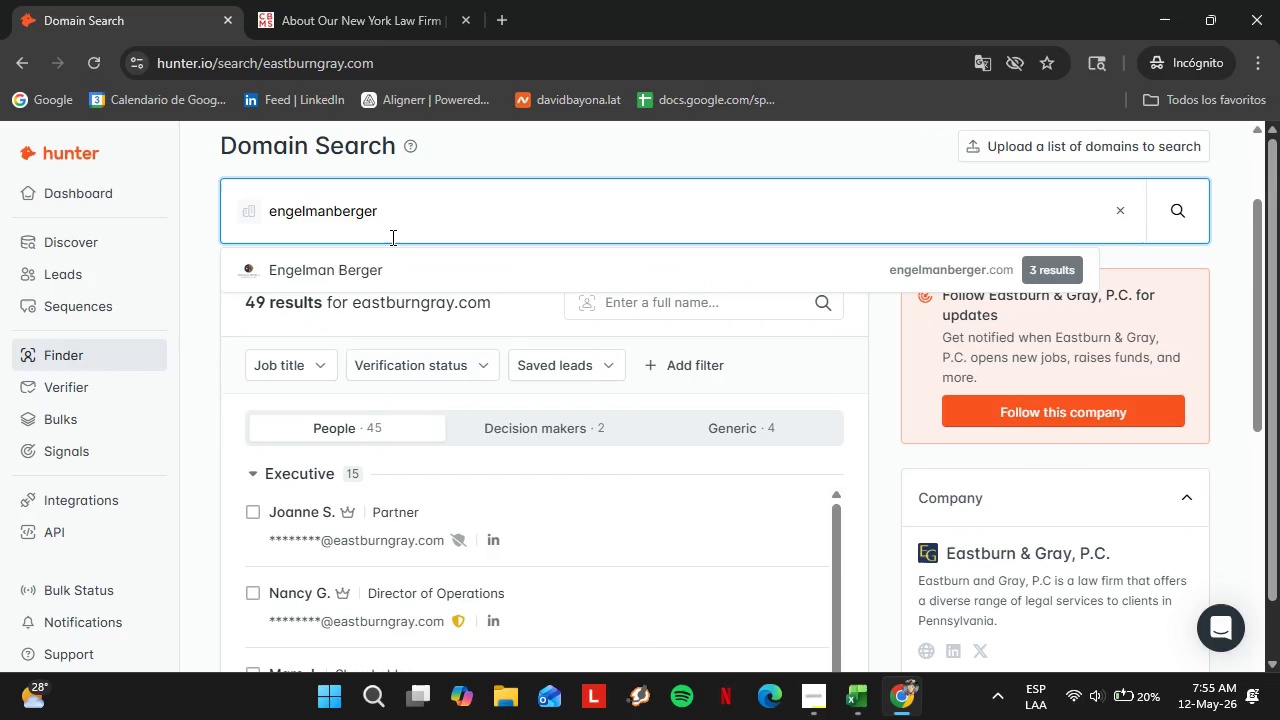 
hold_key(key=ArrowDown, duration=0.36)
 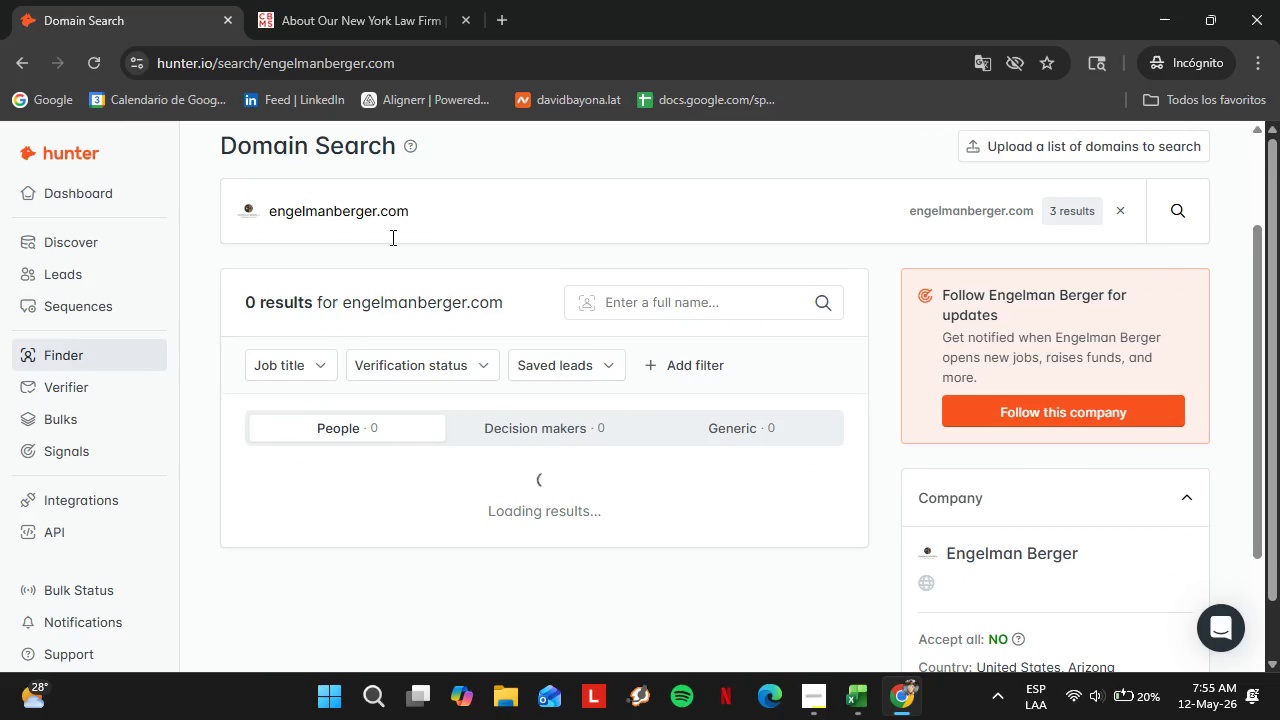 
key(Enter)
 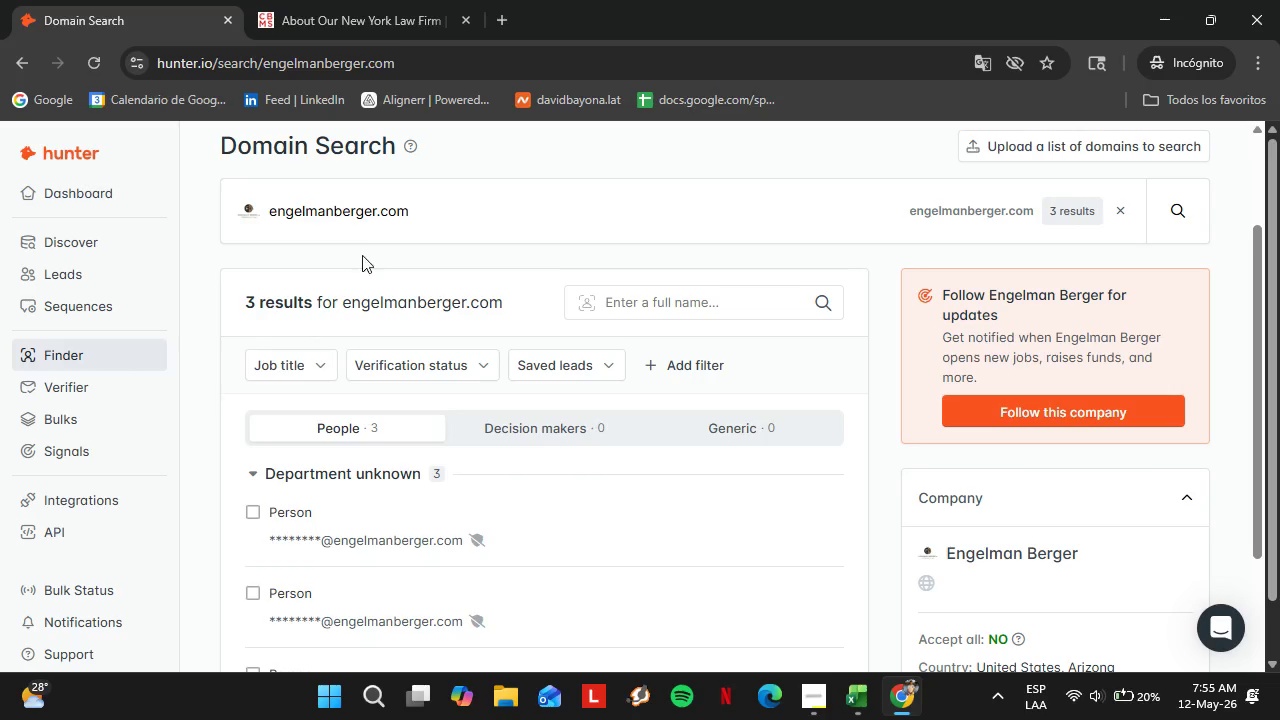 
double_click([354, 227])
 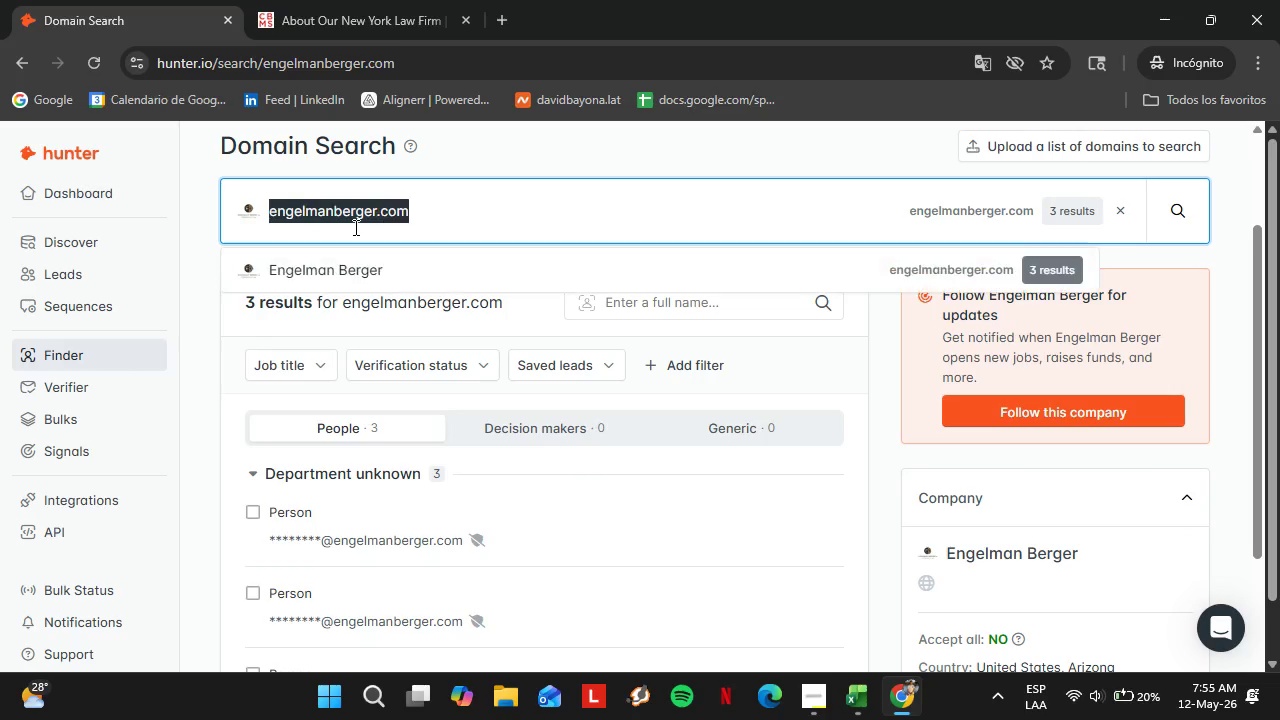 
triple_click([354, 227])
 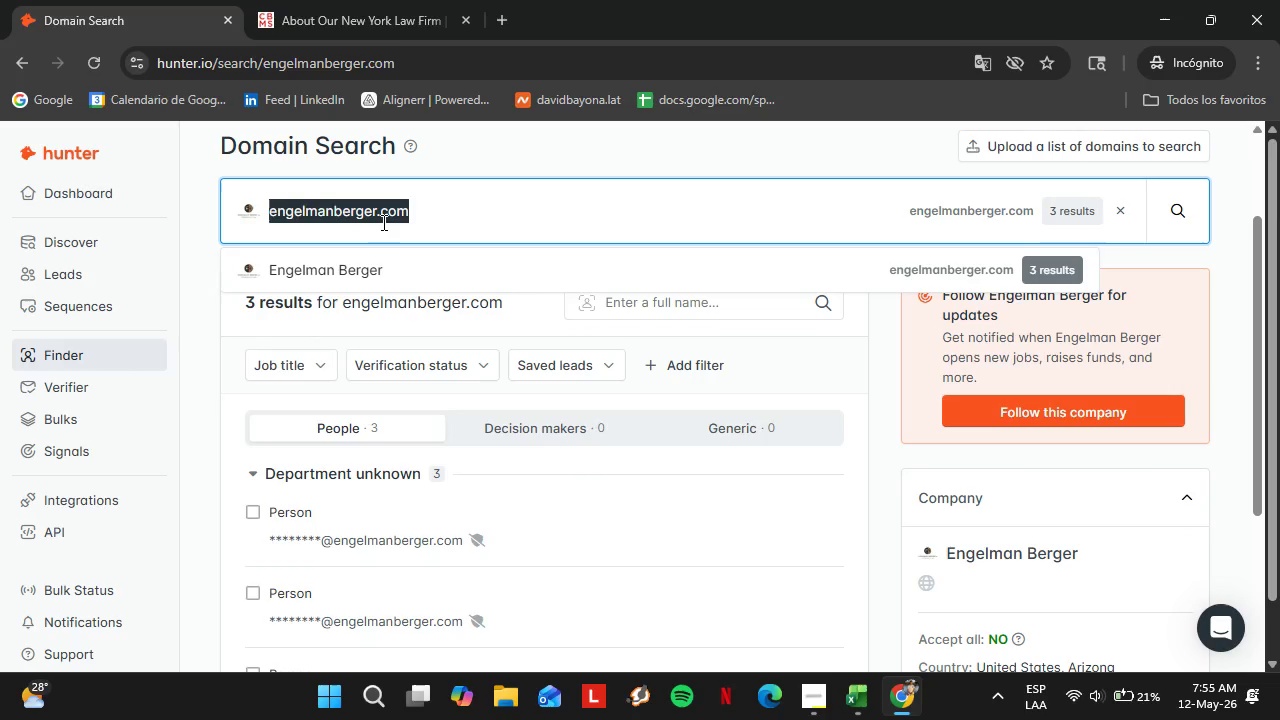 
type(farahand)
 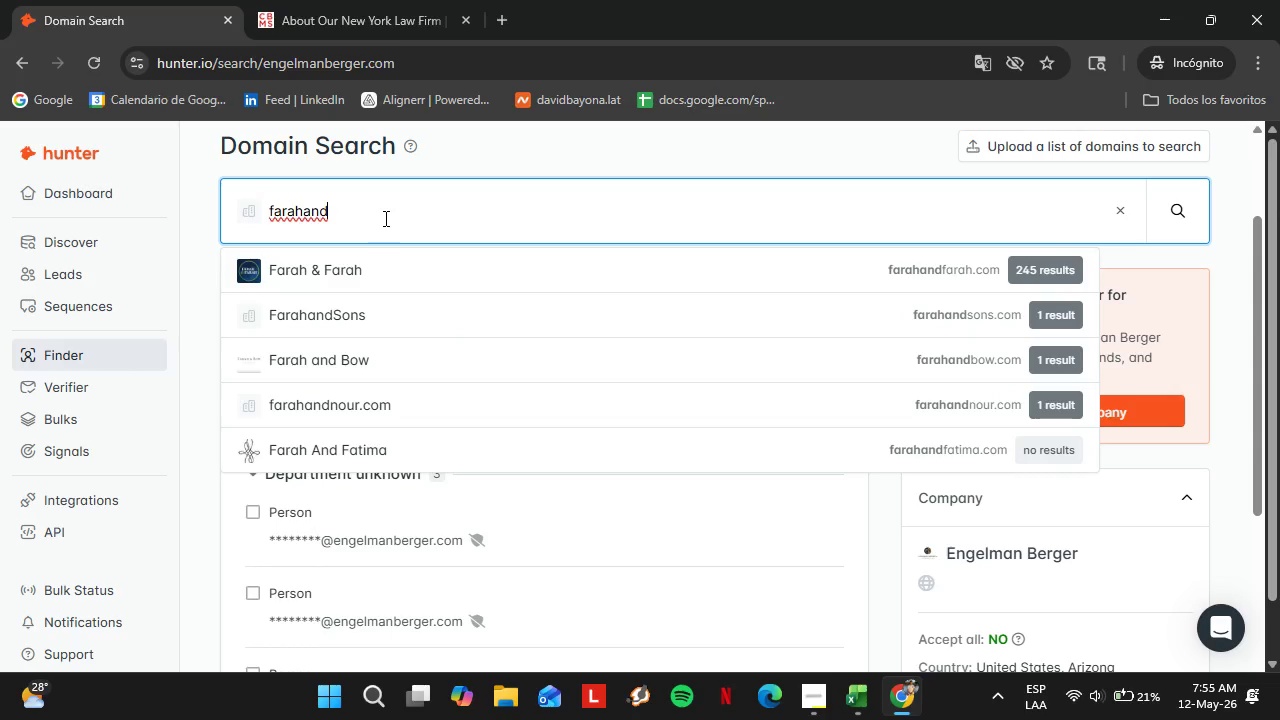 
key(ArrowDown)
 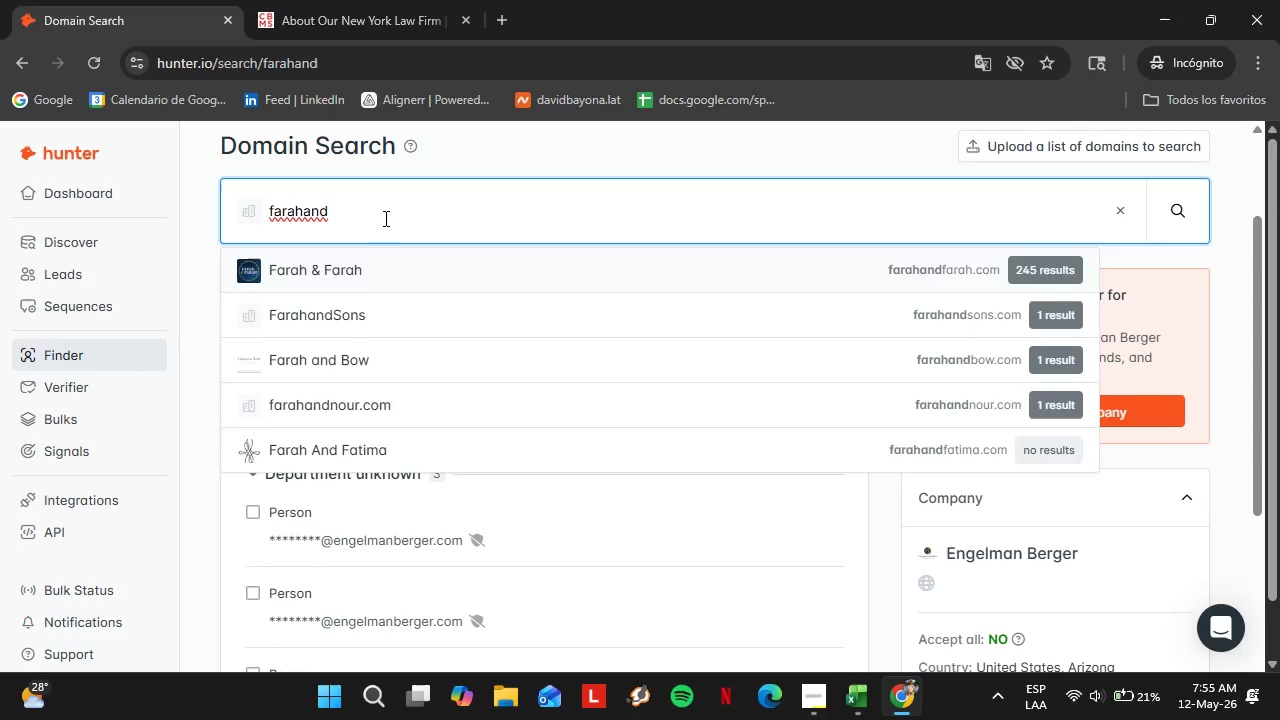 
key(Enter)
 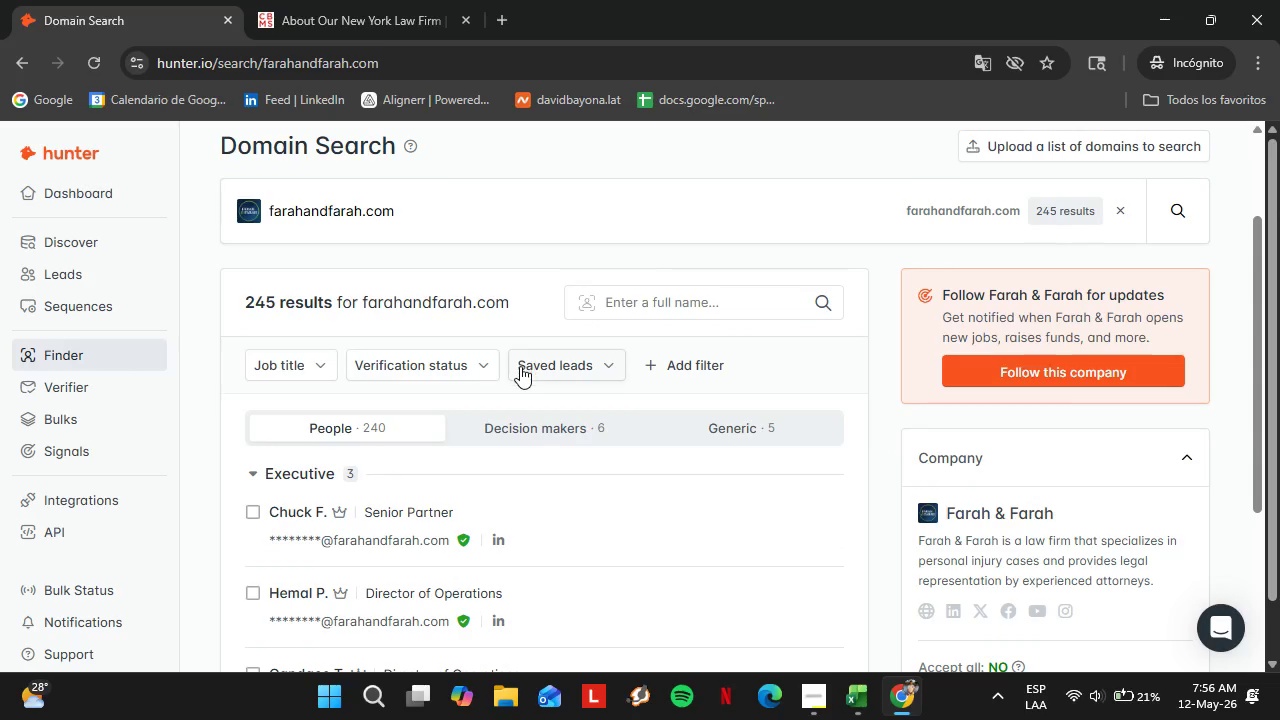 
scroll: coordinate [481, 403], scroll_direction: down, amount: 2.0
 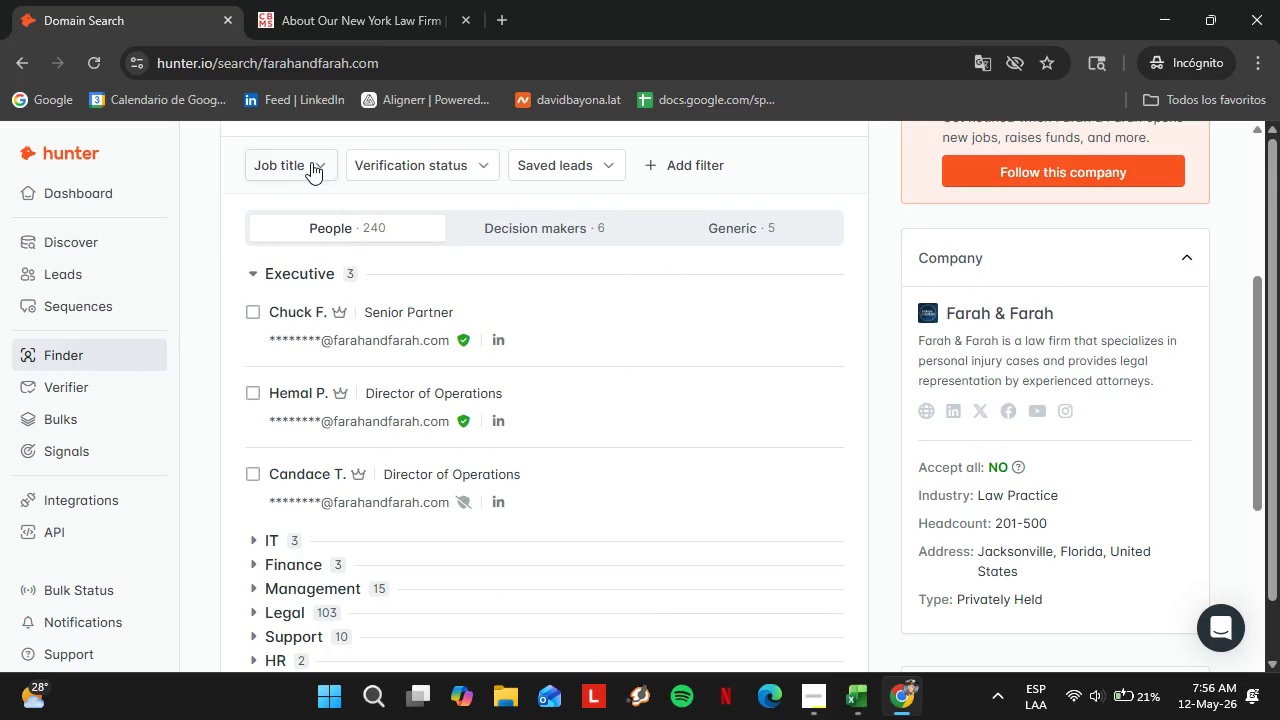 
double_click([326, 212])
 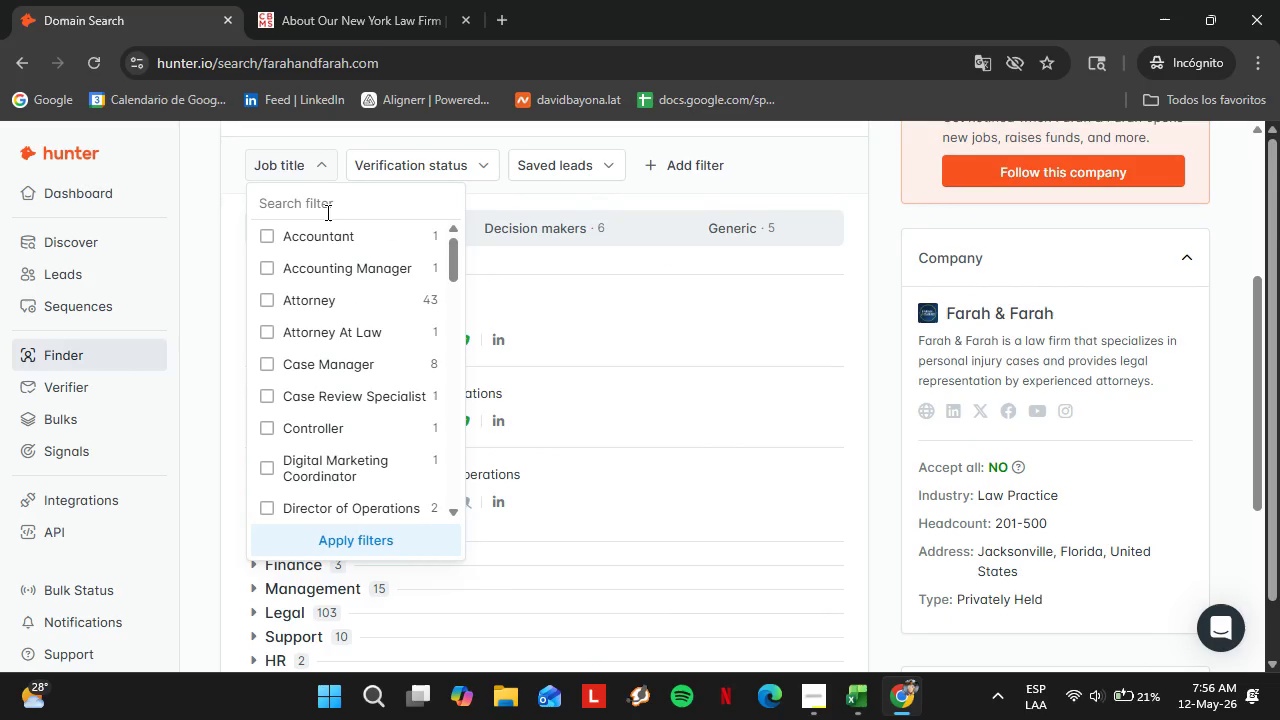 
type(offi)
 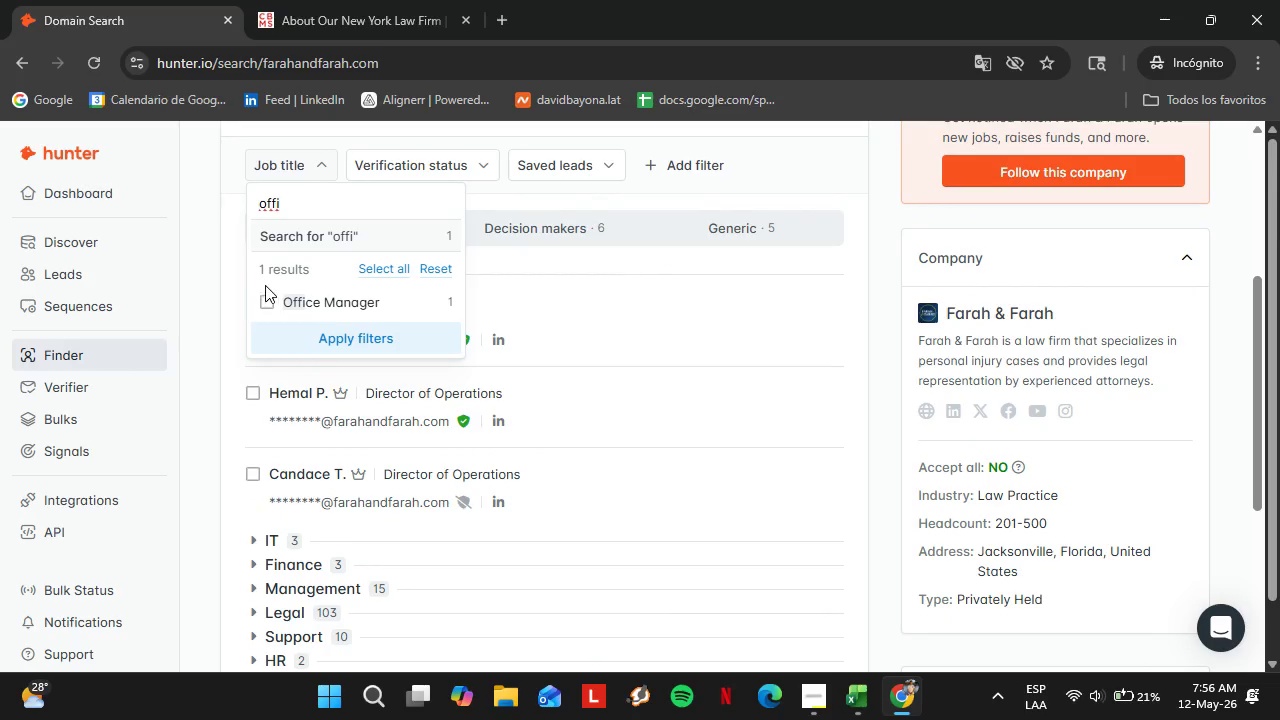 
left_click([271, 295])
 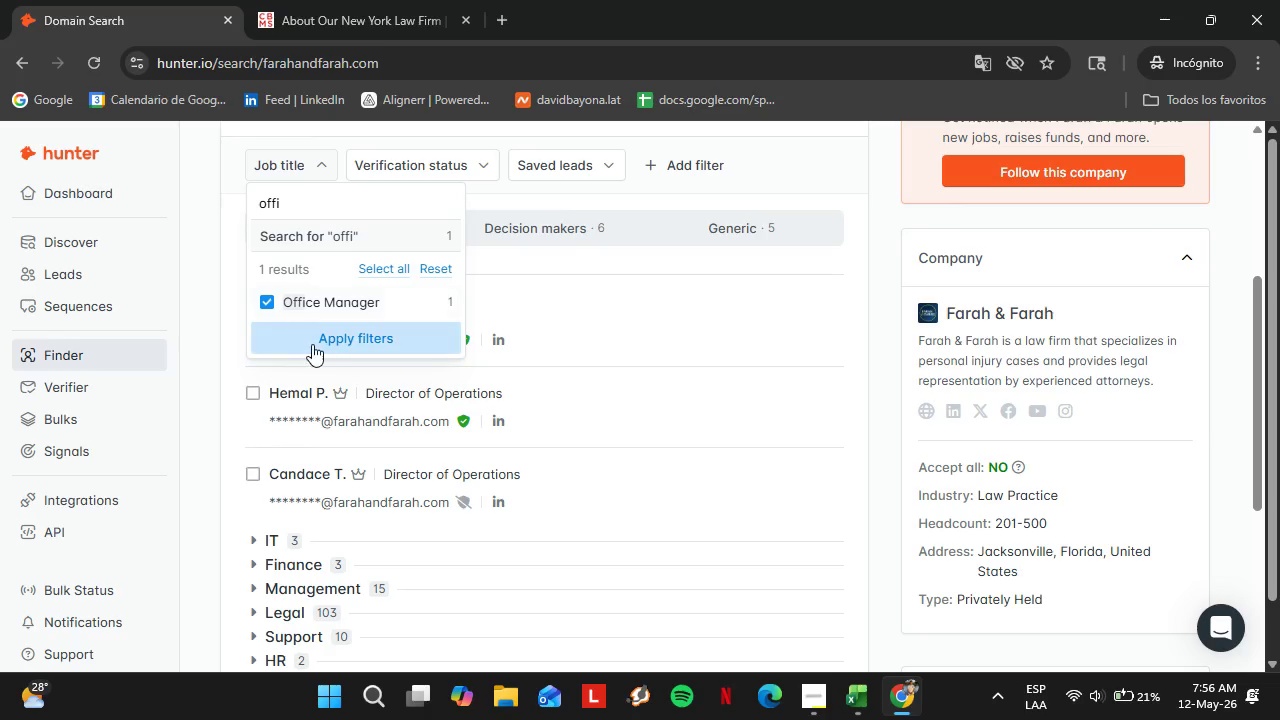 
left_click([312, 344])
 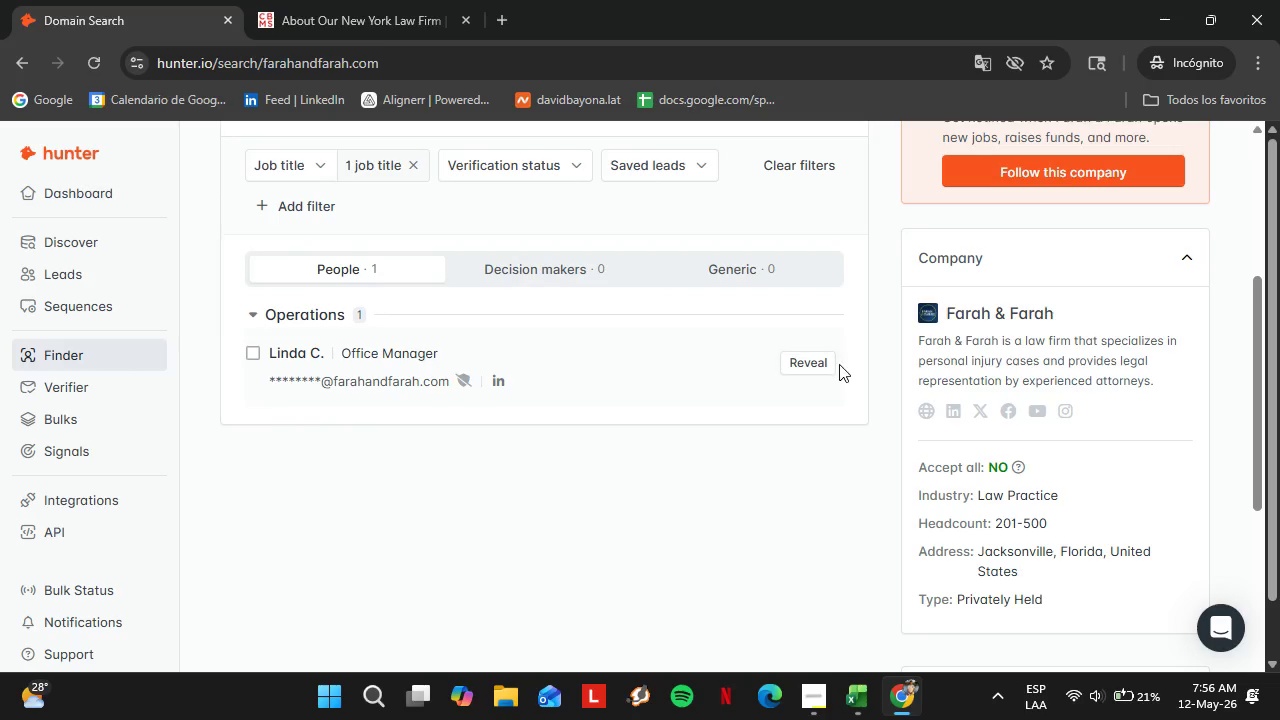 
left_click([822, 368])
 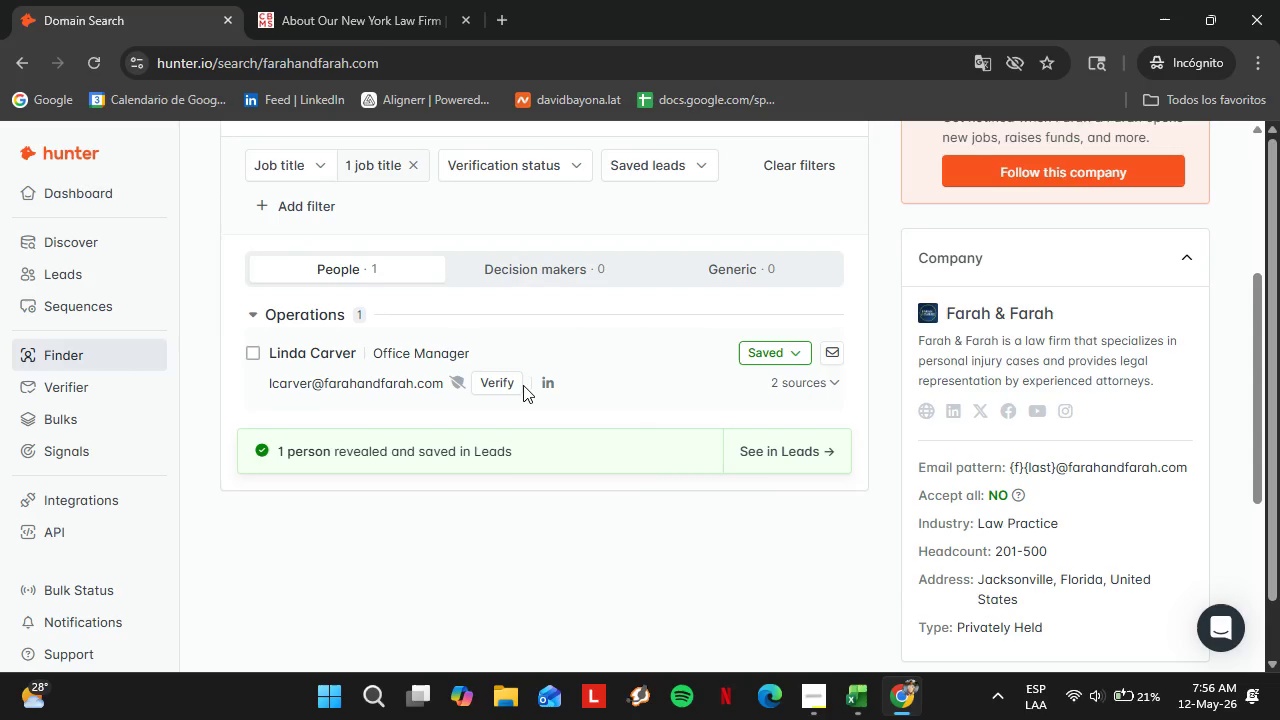 
left_click([516, 385])
 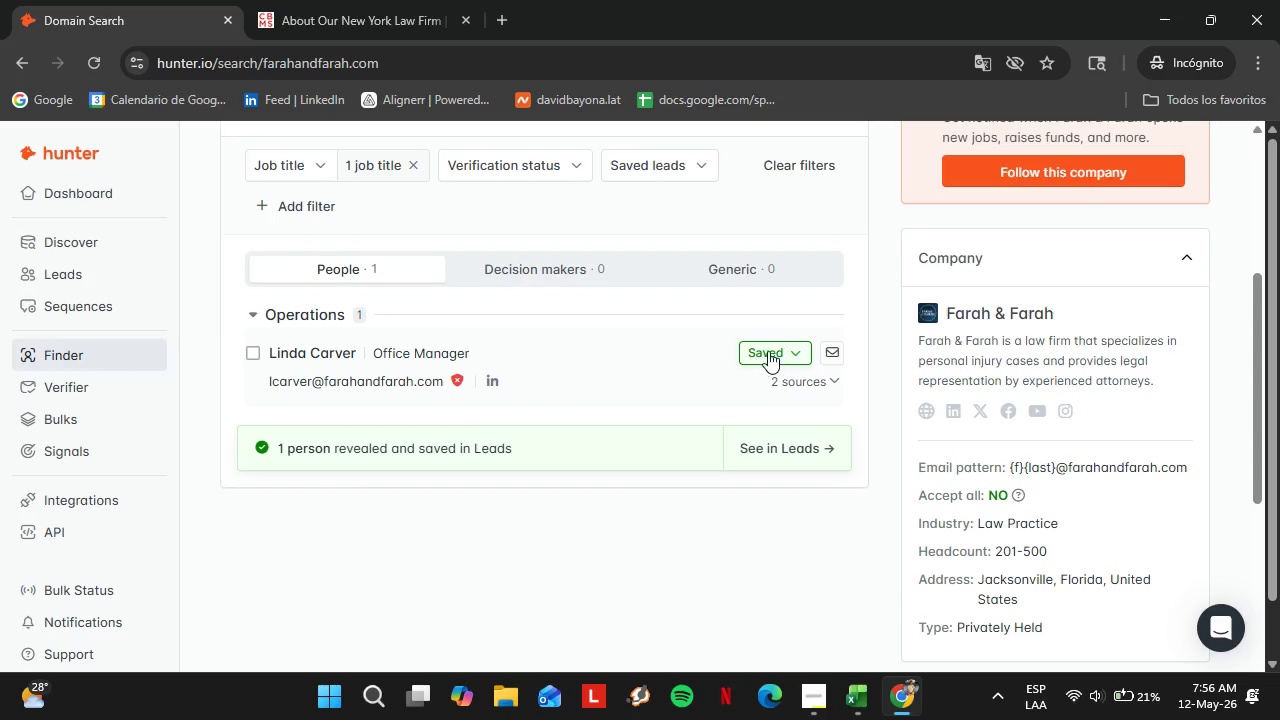 
scroll: coordinate [495, 310], scroll_direction: up, amount: 1.0
 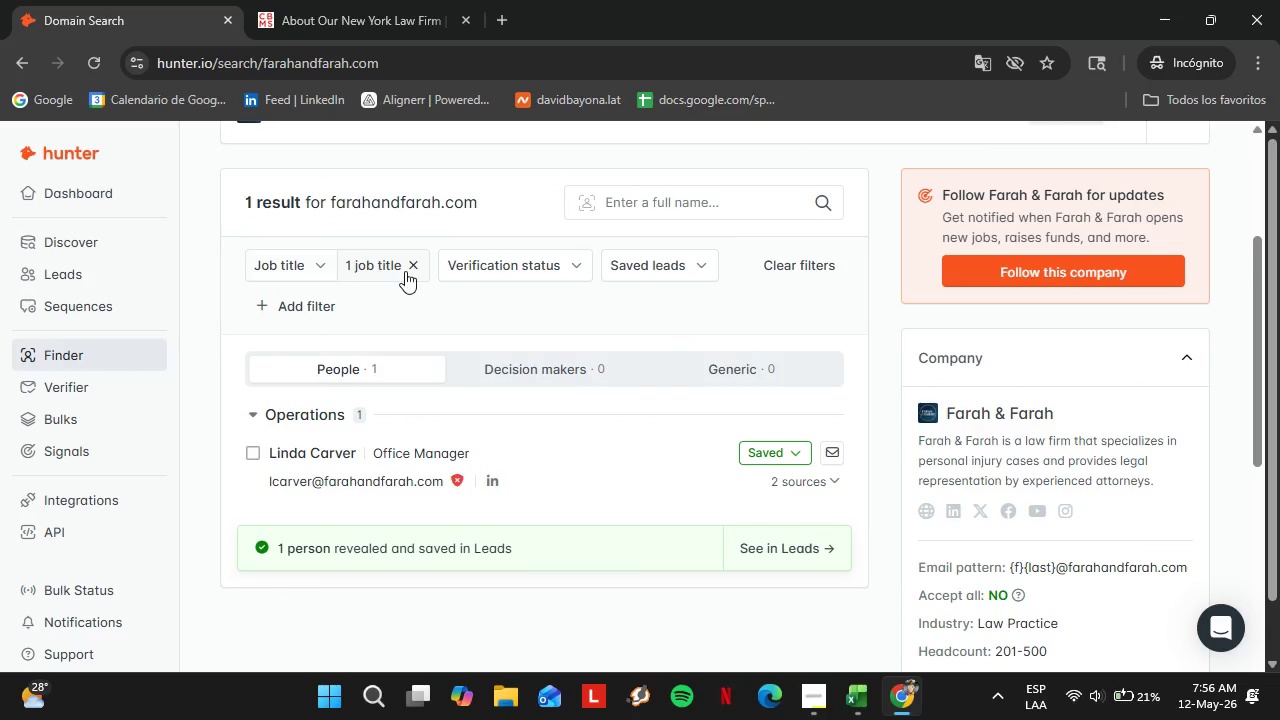 
left_click([418, 270])
 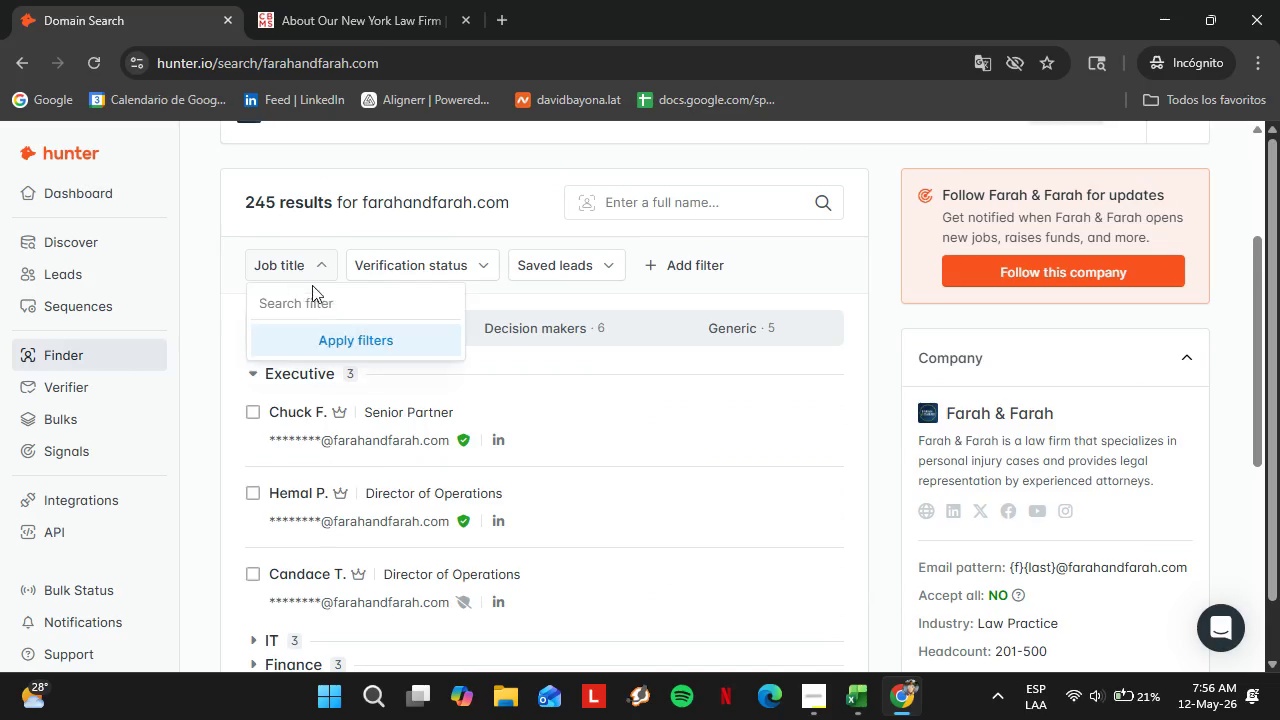 
double_click([320, 307])
 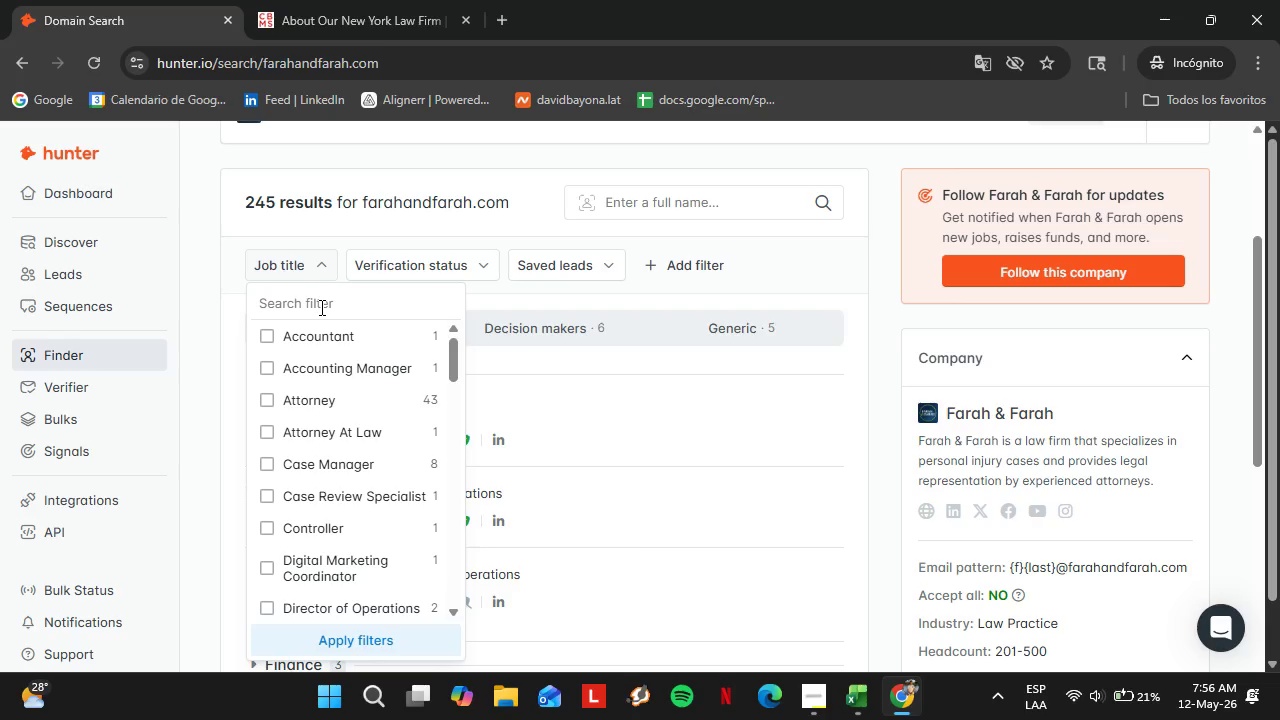 
type(part)
 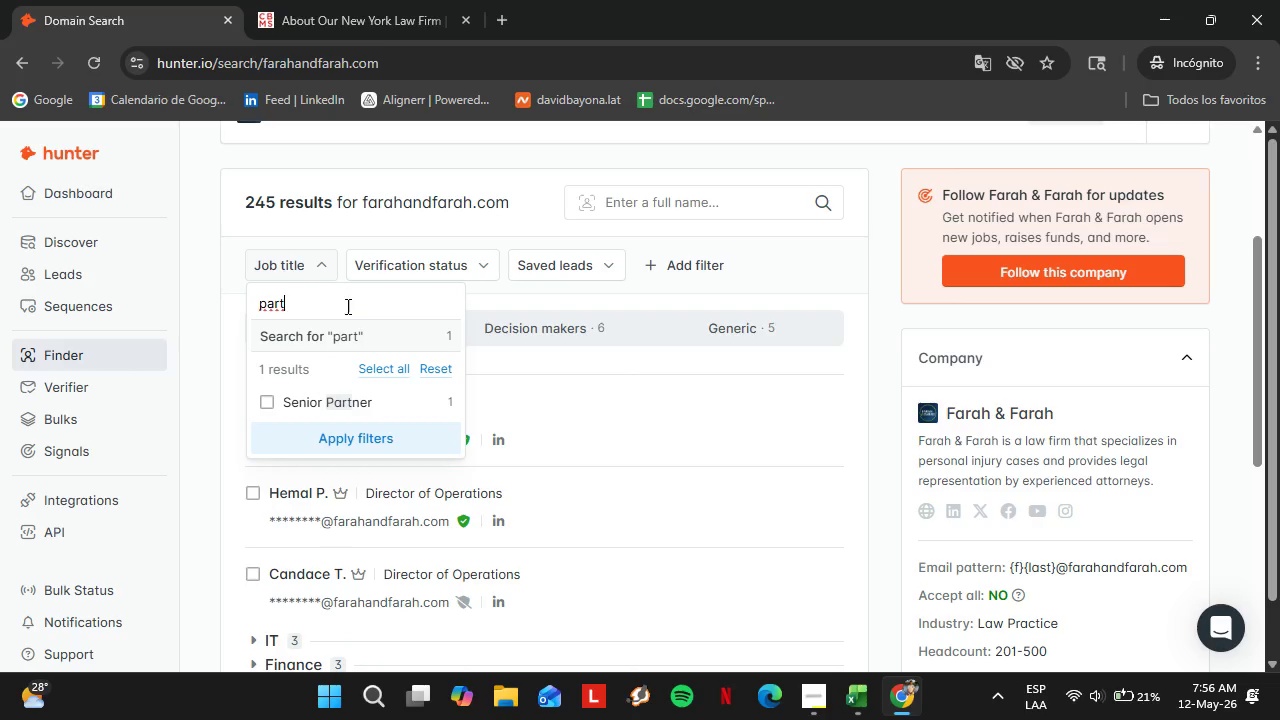 
left_click([394, 290])
 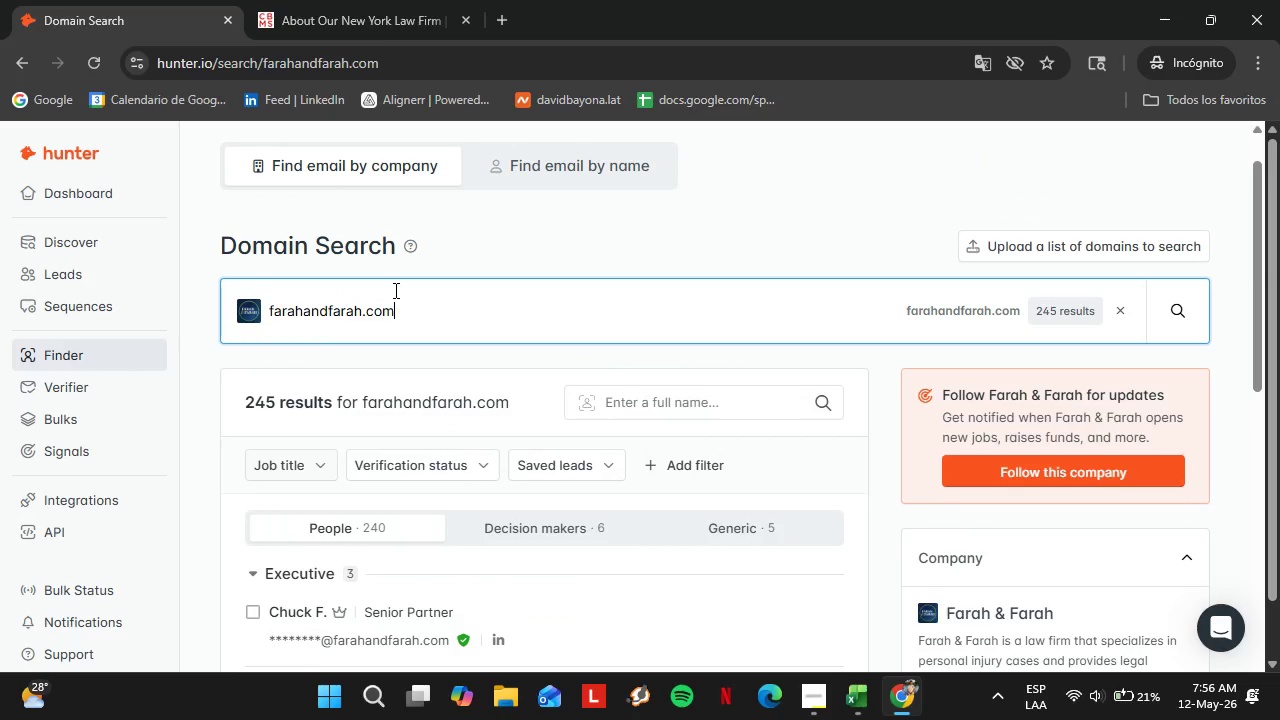 
scroll: coordinate [399, 236], scroll_direction: up, amount: 2.0
 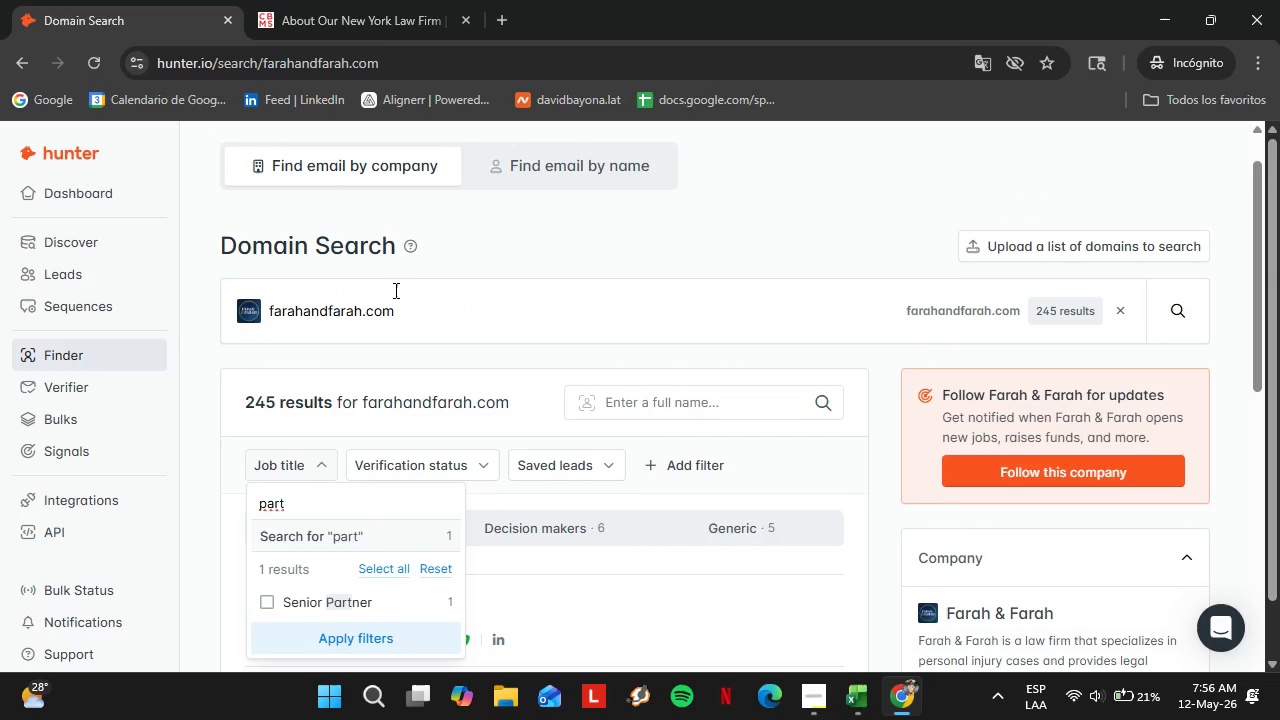 
double_click([394, 290])
 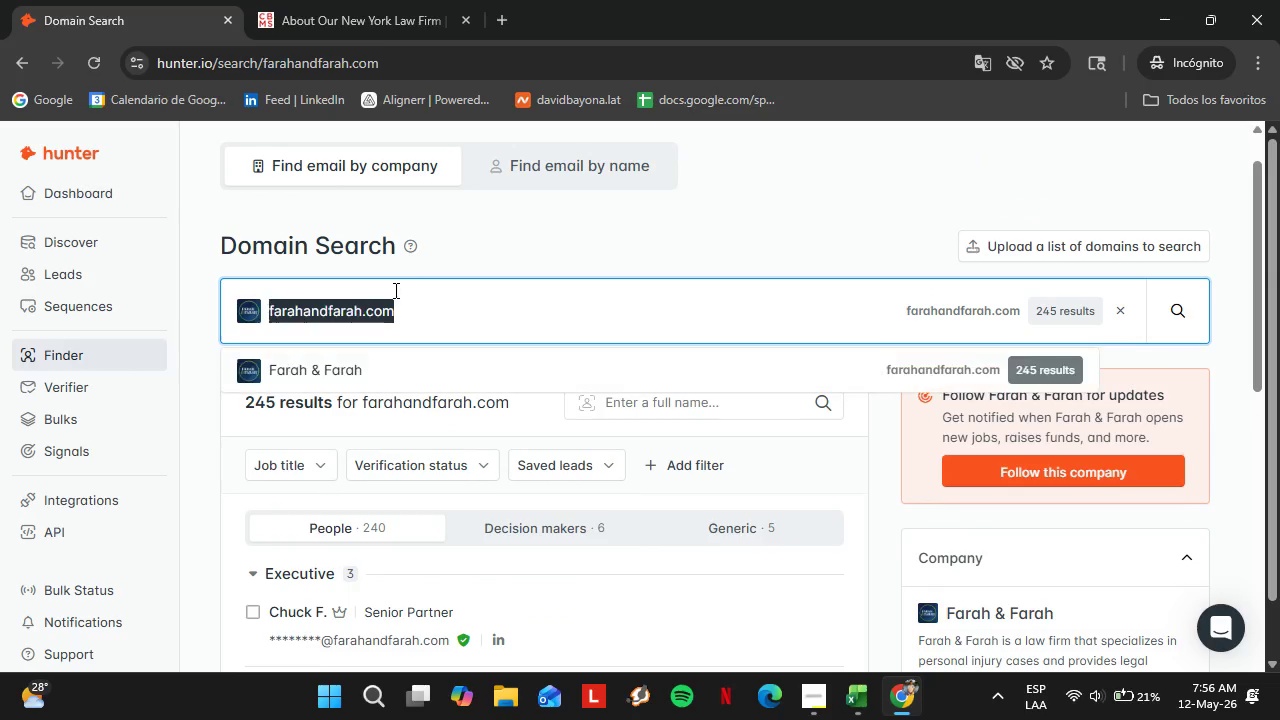 
triple_click([394, 290])
 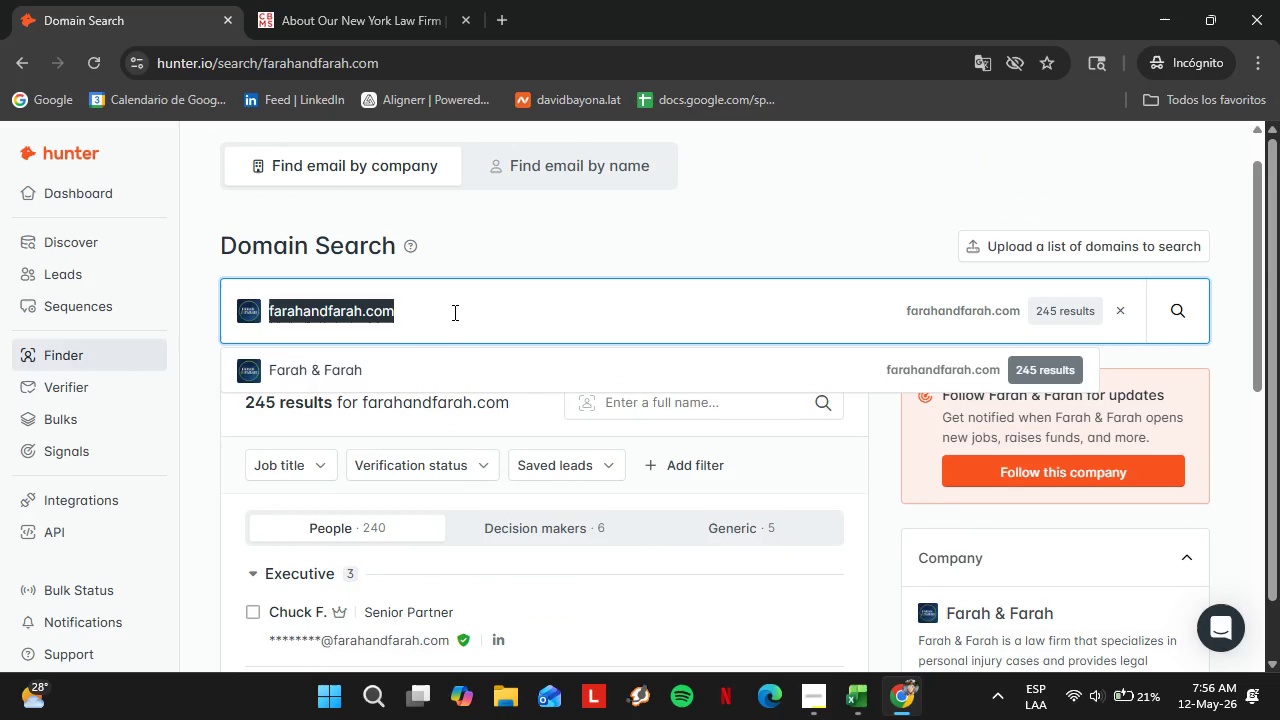 
type(feniu)
key(Backspace)
key(Backspace)
type(imorelaw.com)
 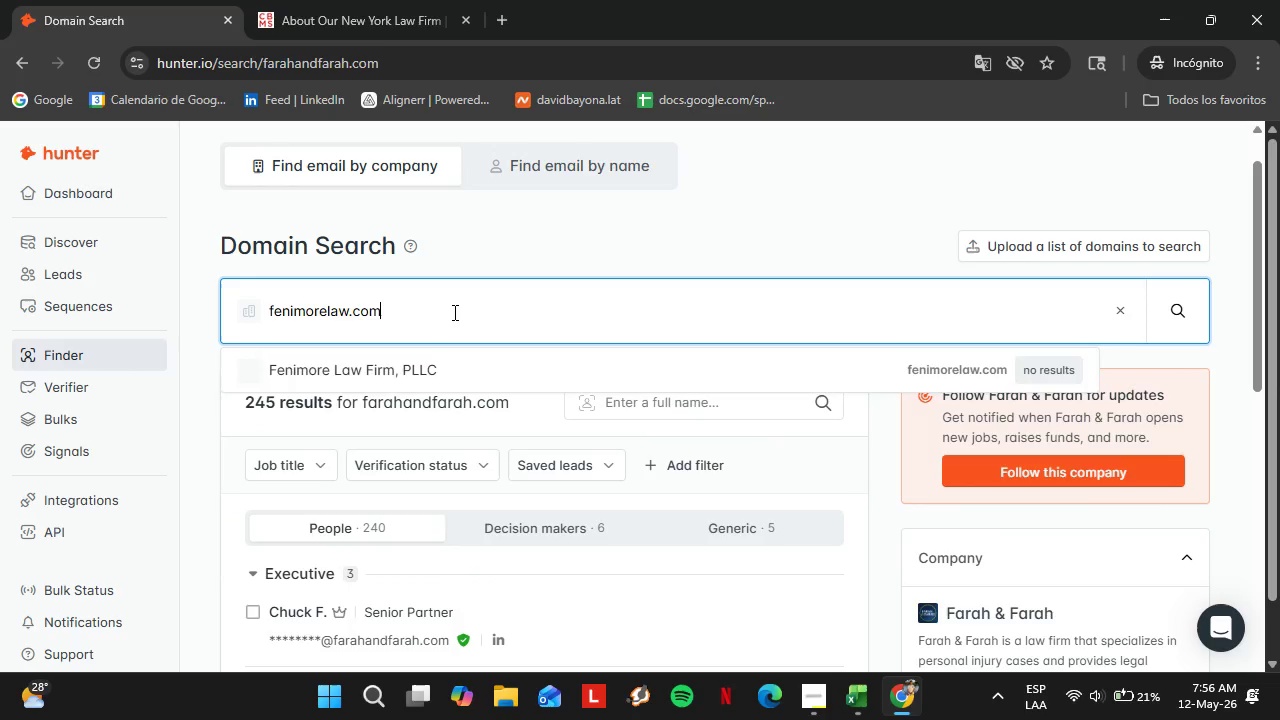 
key(Enter)
 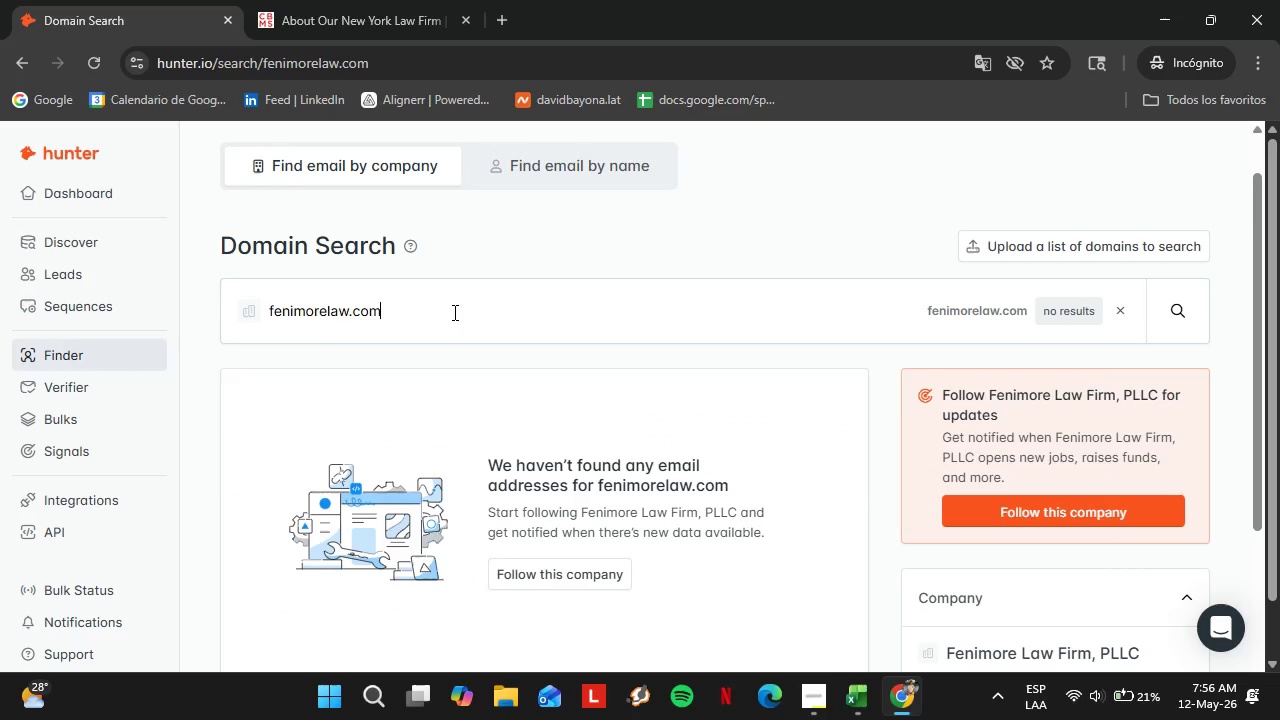 
double_click([452, 312])
 